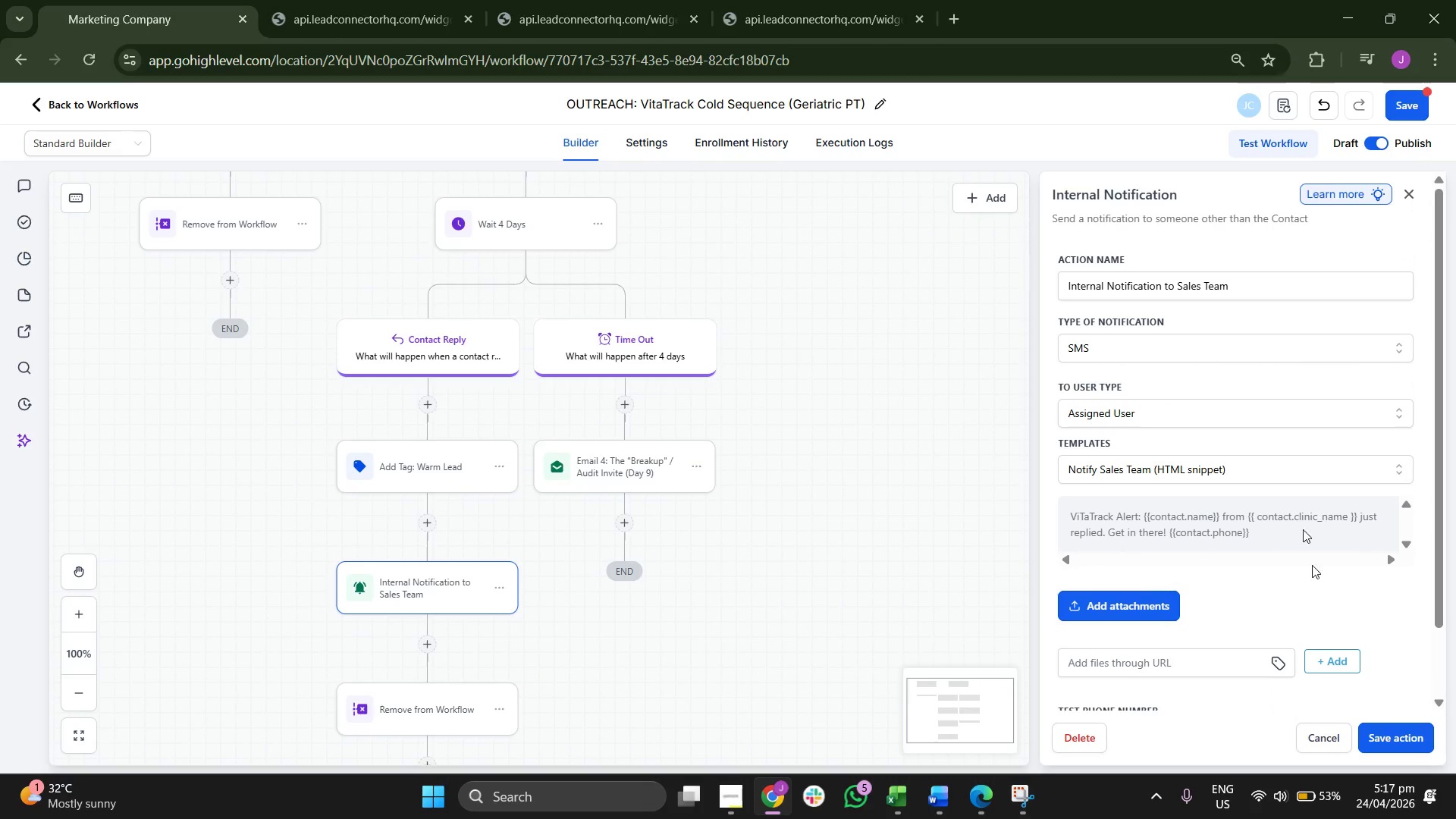 
scroll: coordinate [1256, 529], scroll_direction: down, amount: 2.0
 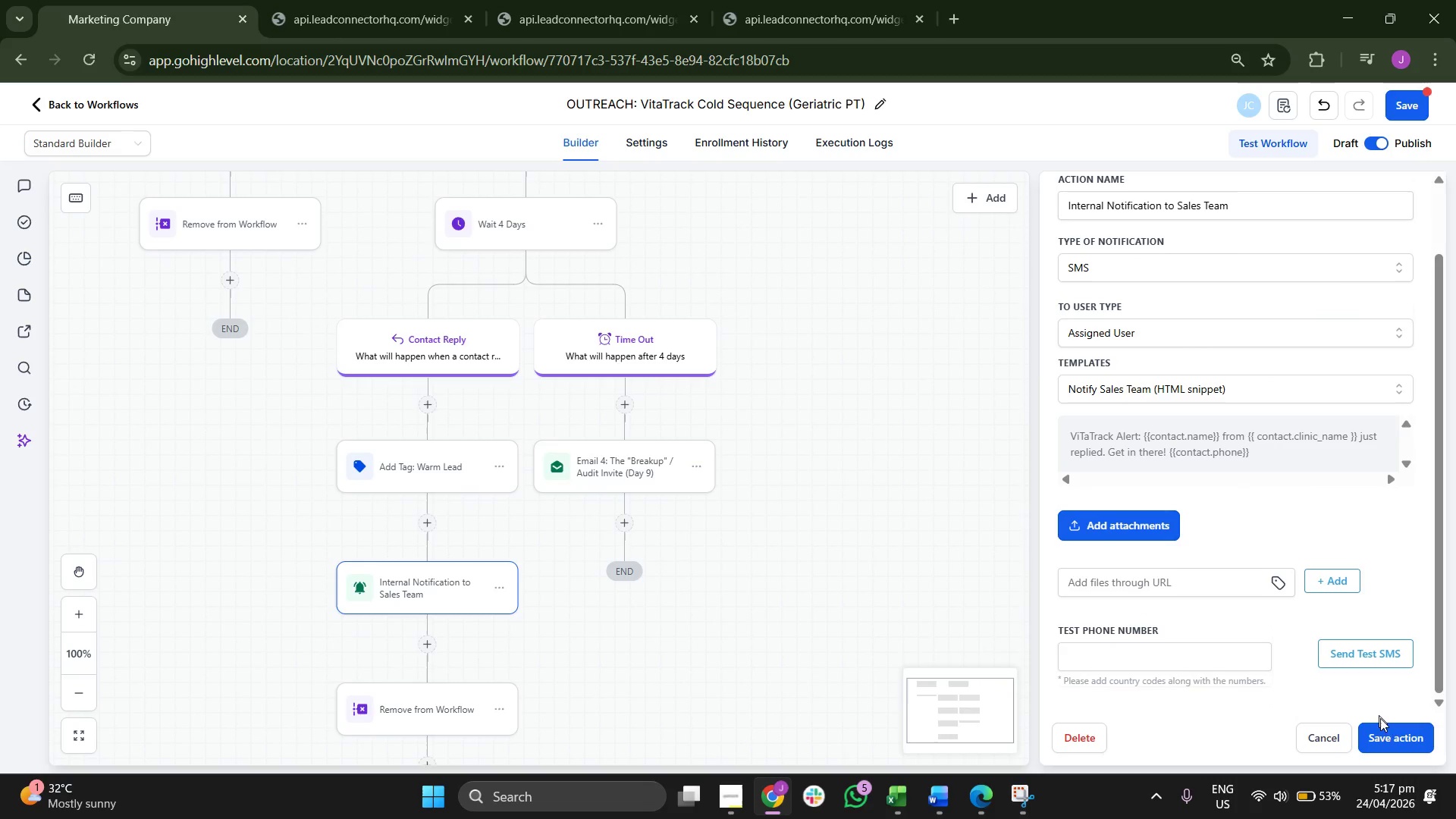 
left_click([1390, 729])
 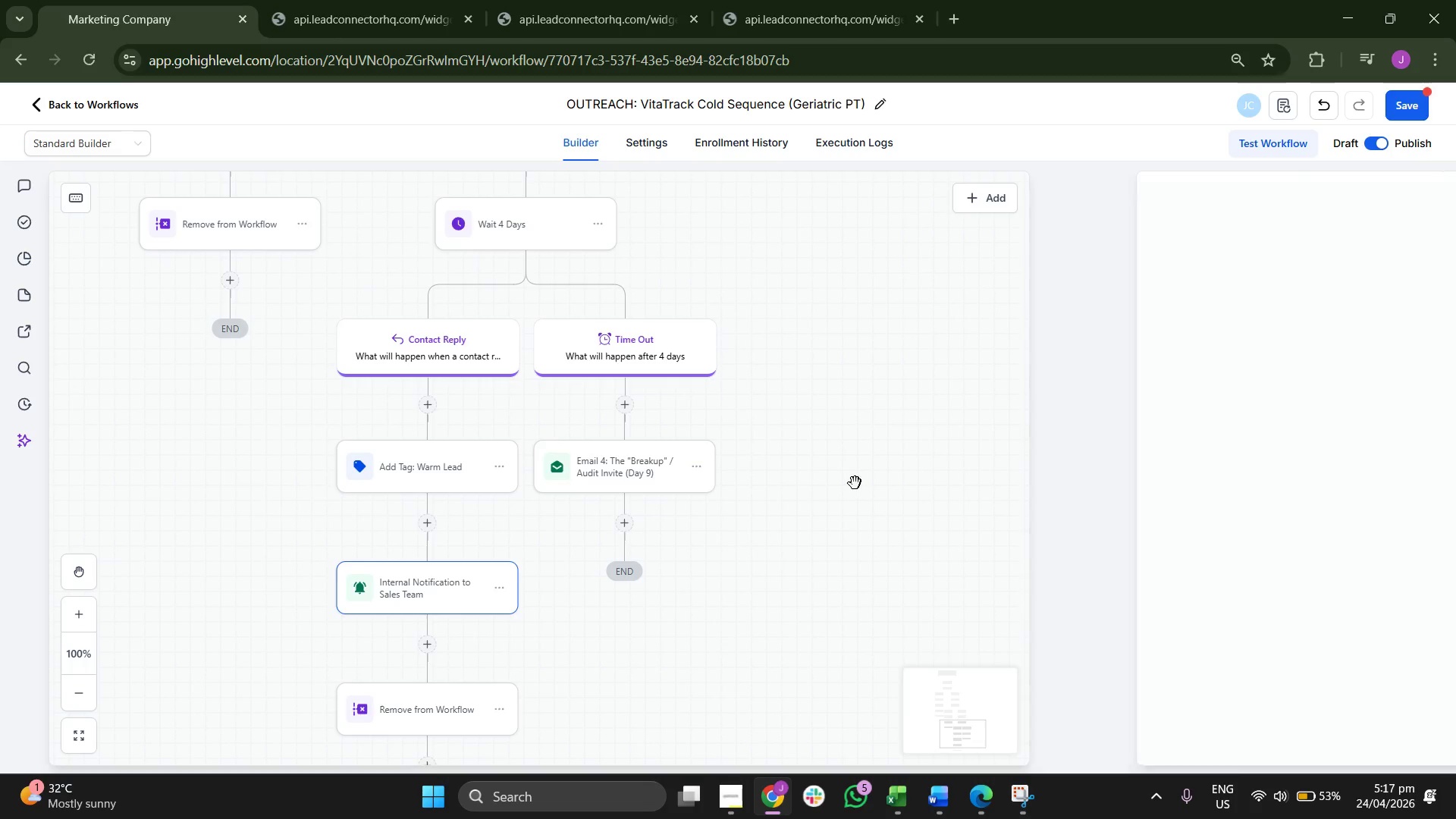 
left_click_drag(start_coordinate=[846, 482], to_coordinate=[859, 288])
 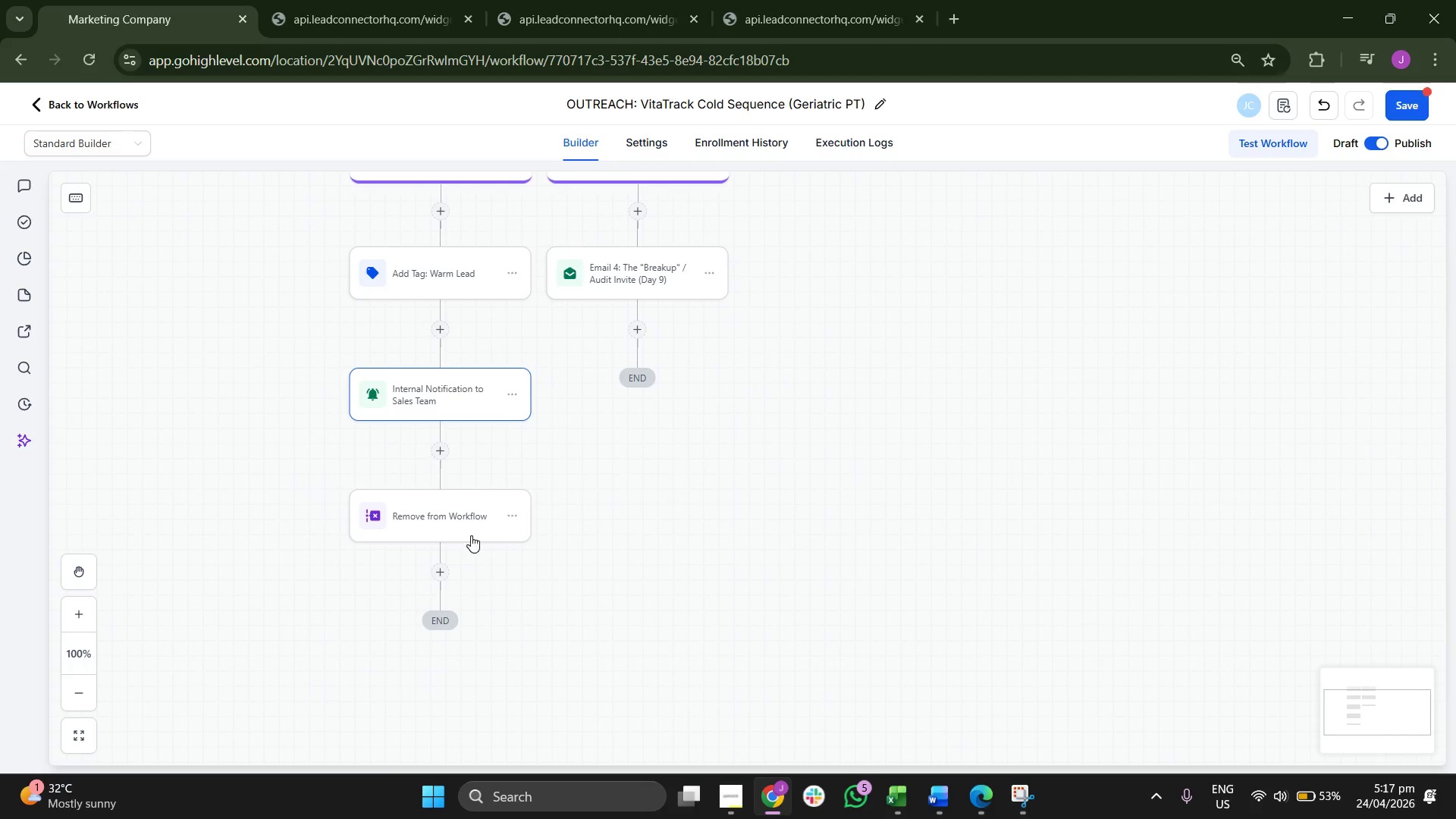 
left_click([444, 536])
 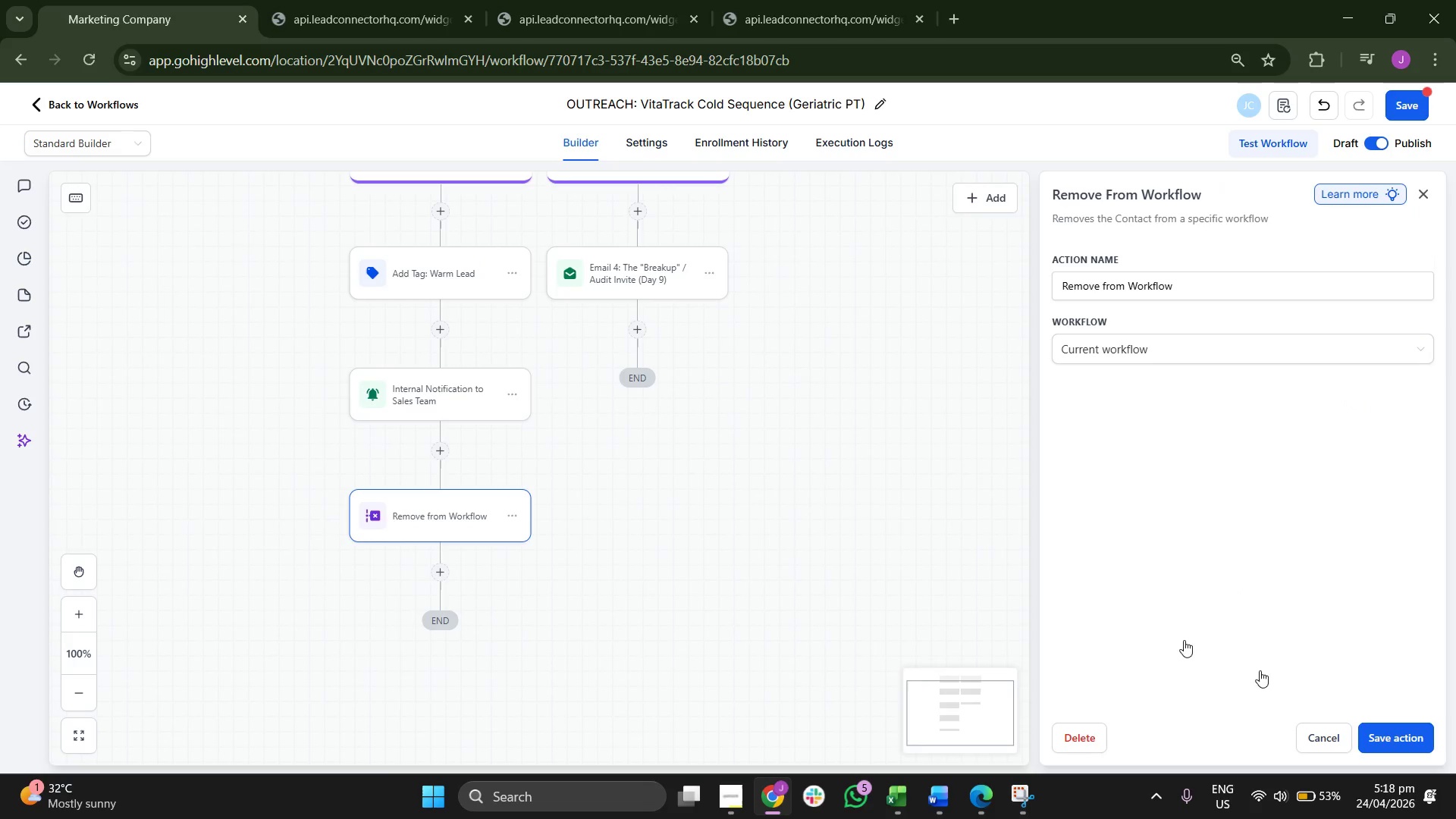 
scroll: coordinate [780, 443], scroll_direction: up, amount: 2.0
 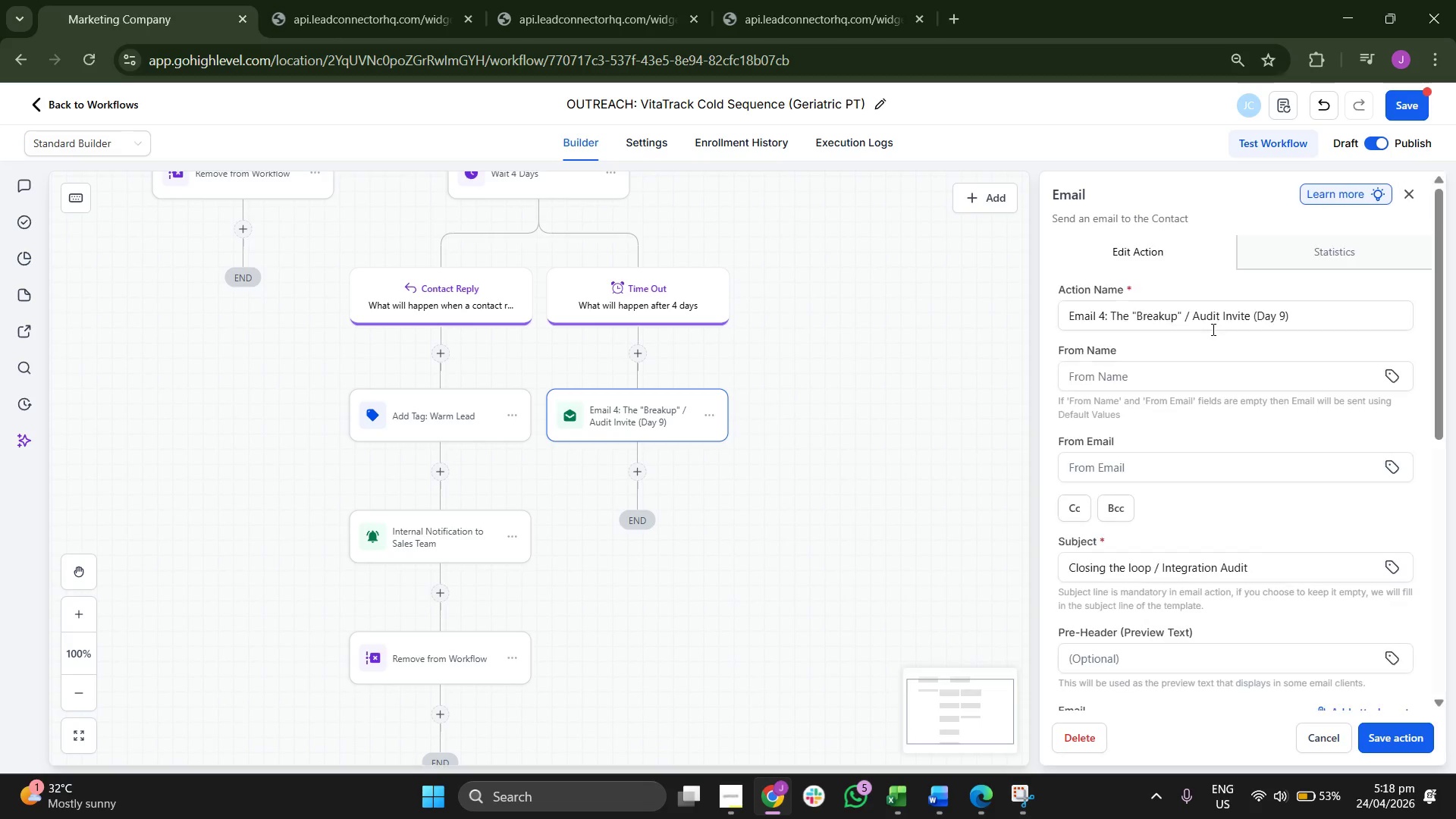 
double_click([1339, 318])
 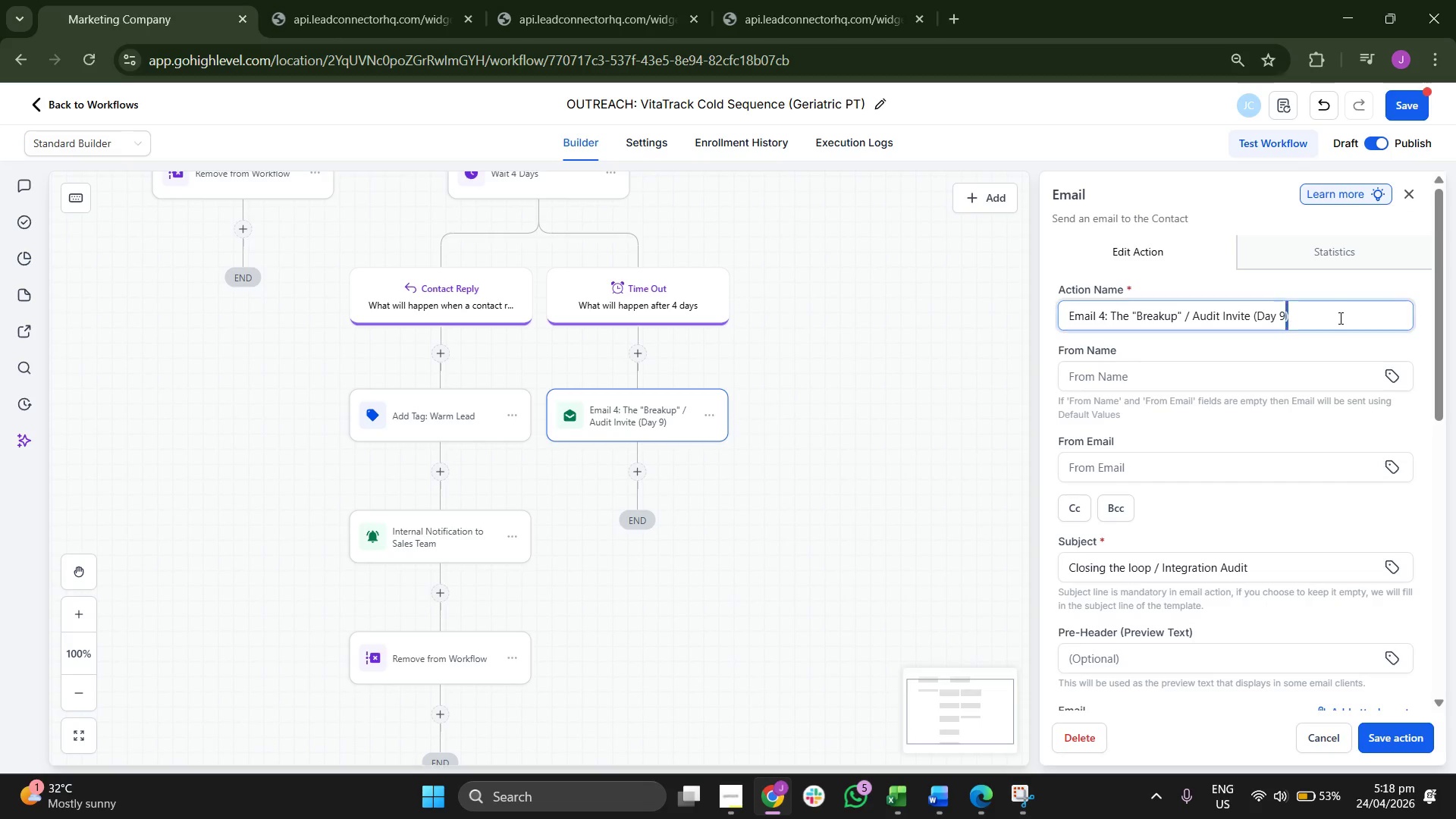 
triple_click([1339, 318])
 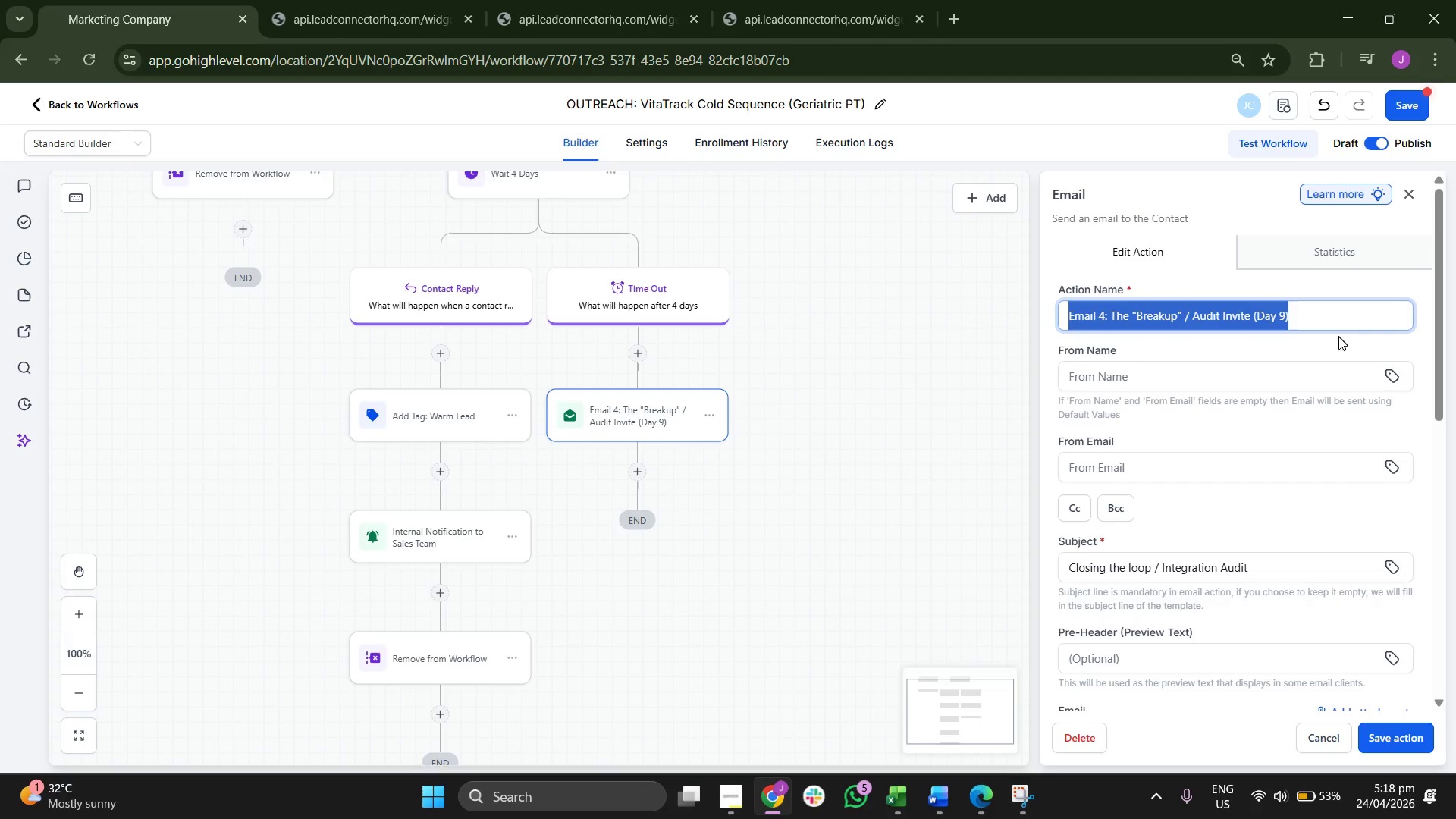 
left_click([1338, 344])
 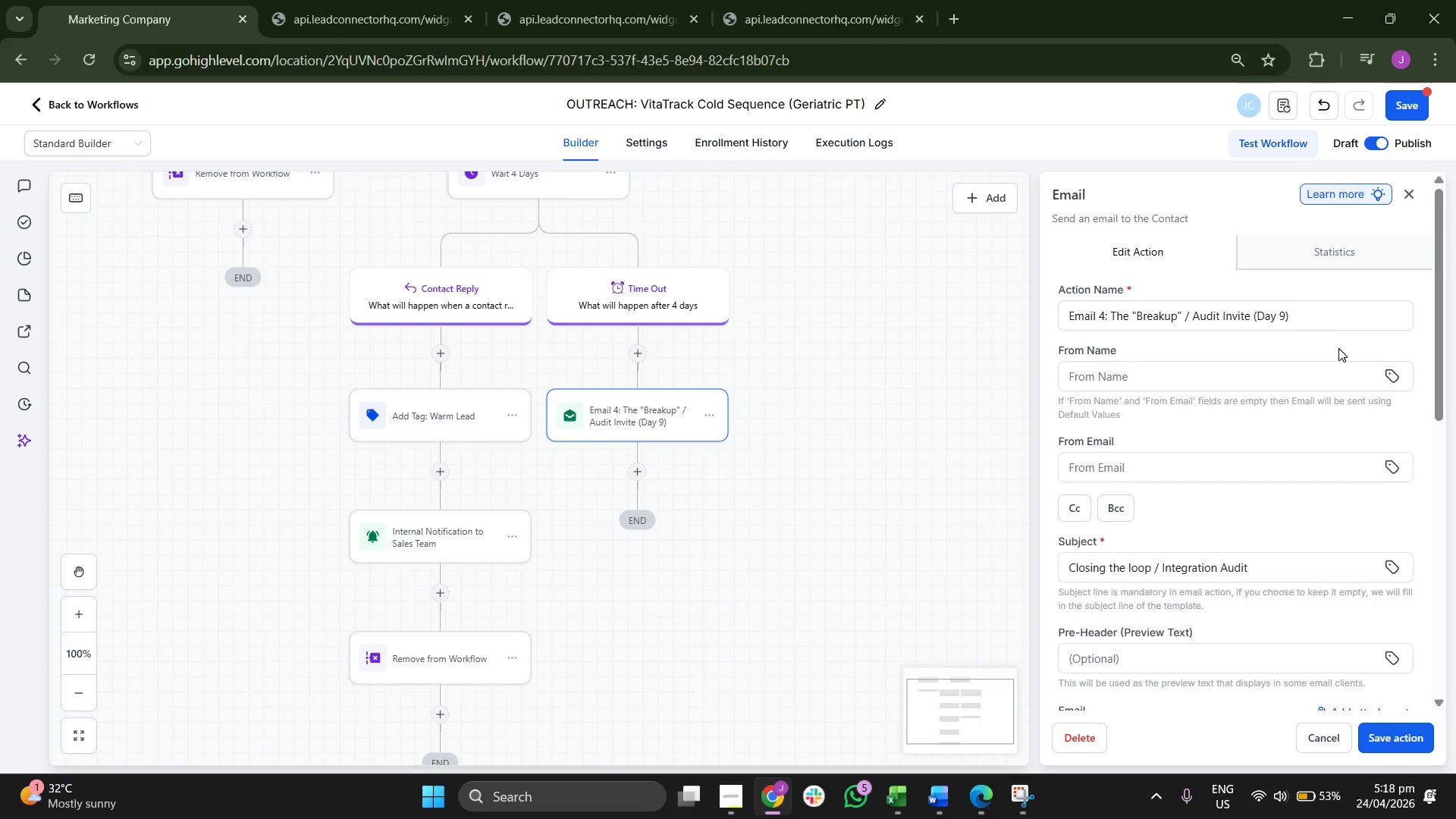 
scroll: coordinate [1338, 348], scroll_direction: down, amount: 1.0
 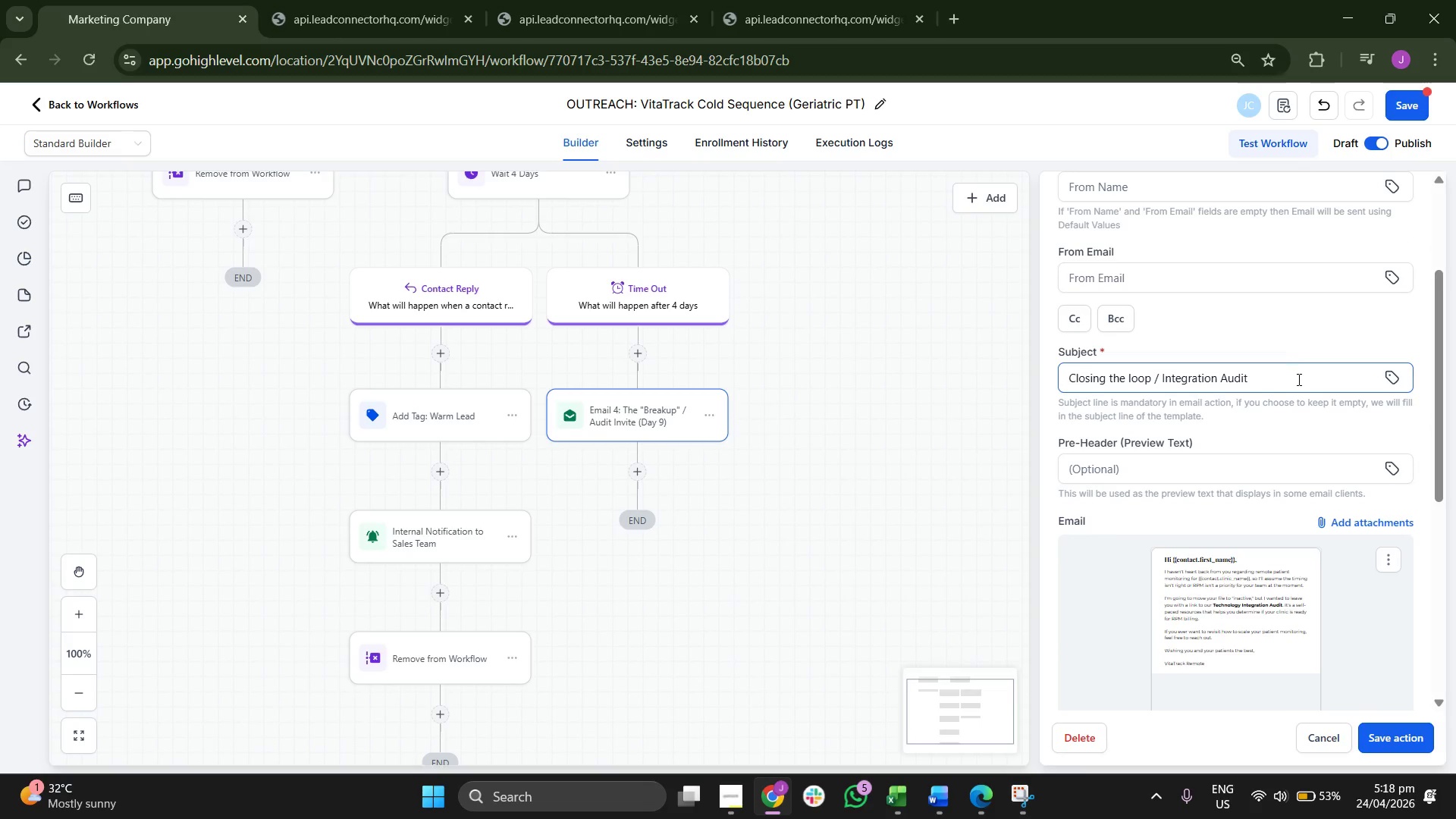 
double_click([1298, 379])
 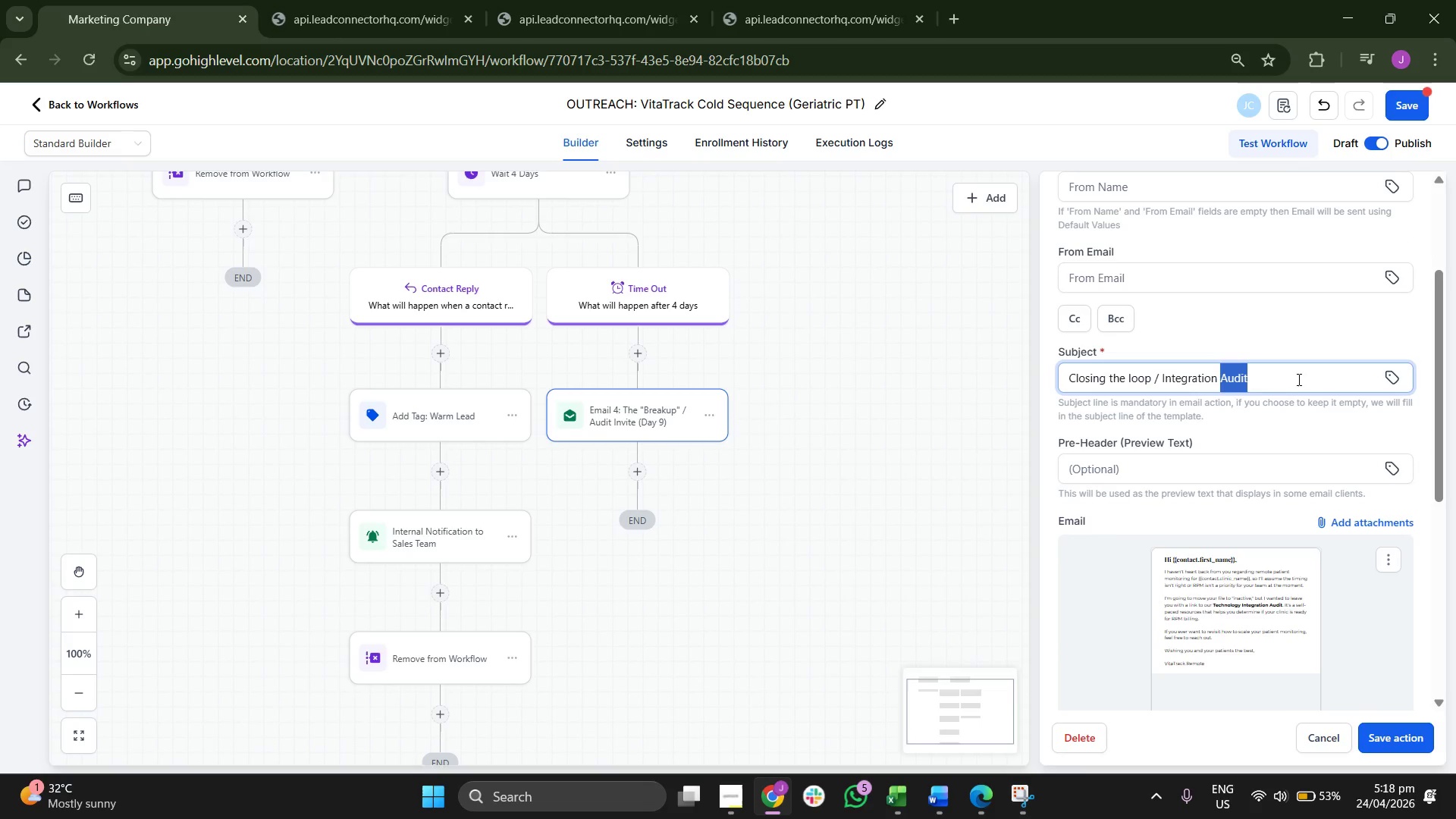 
triple_click([1298, 379])
 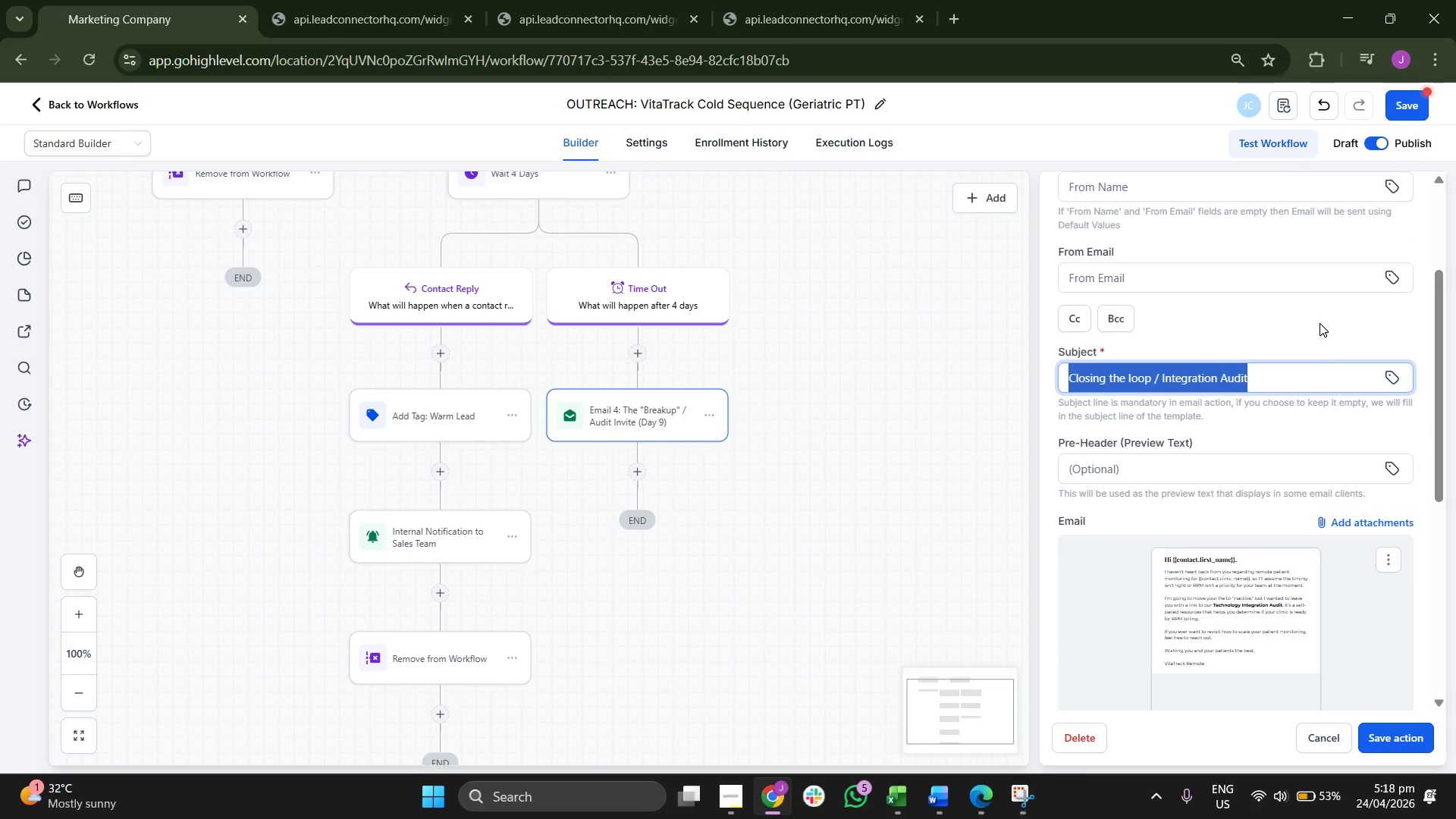 
triple_click([1320, 323])
 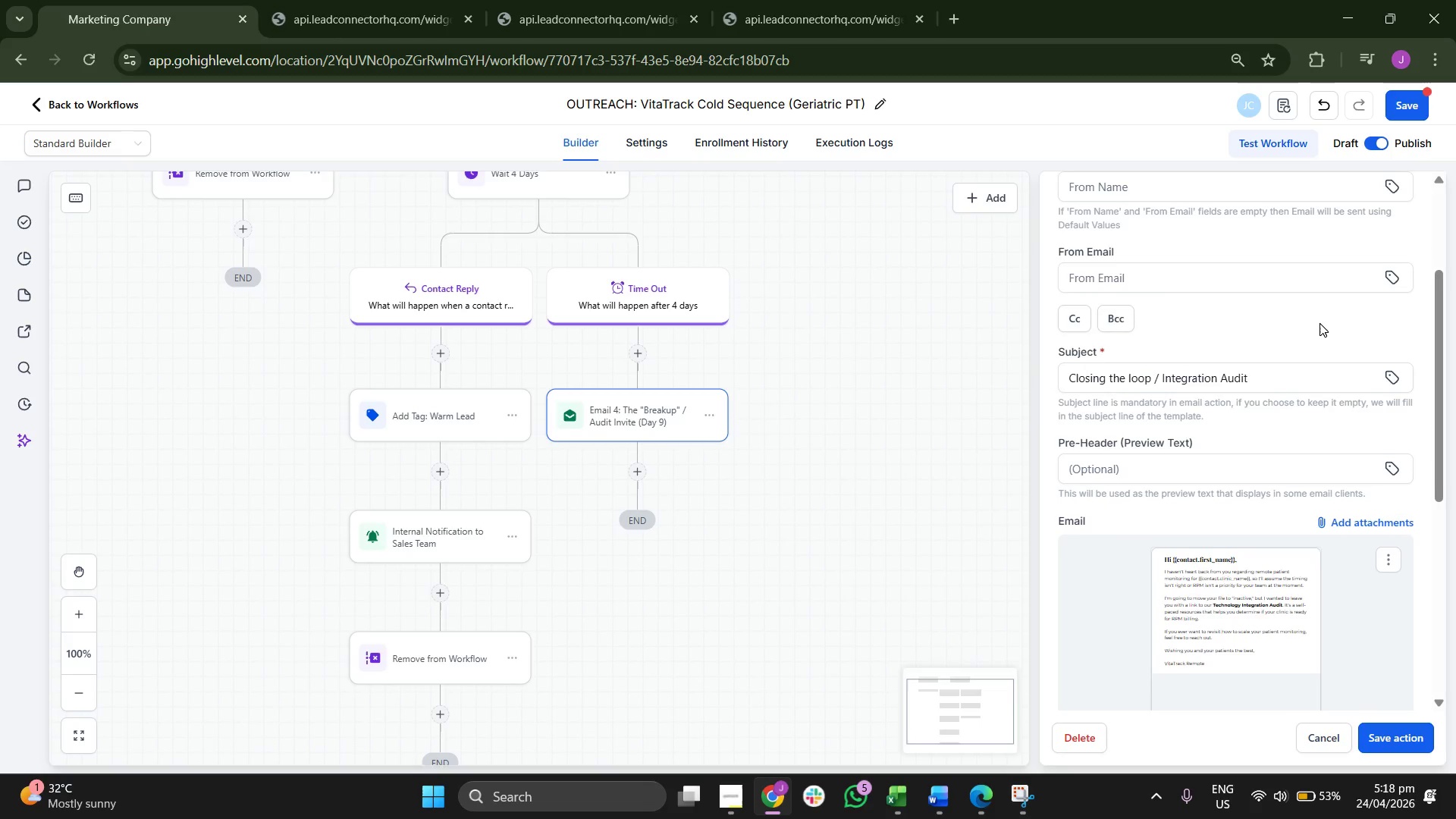 
scroll: coordinate [1320, 323], scroll_direction: down, amount: 6.0
 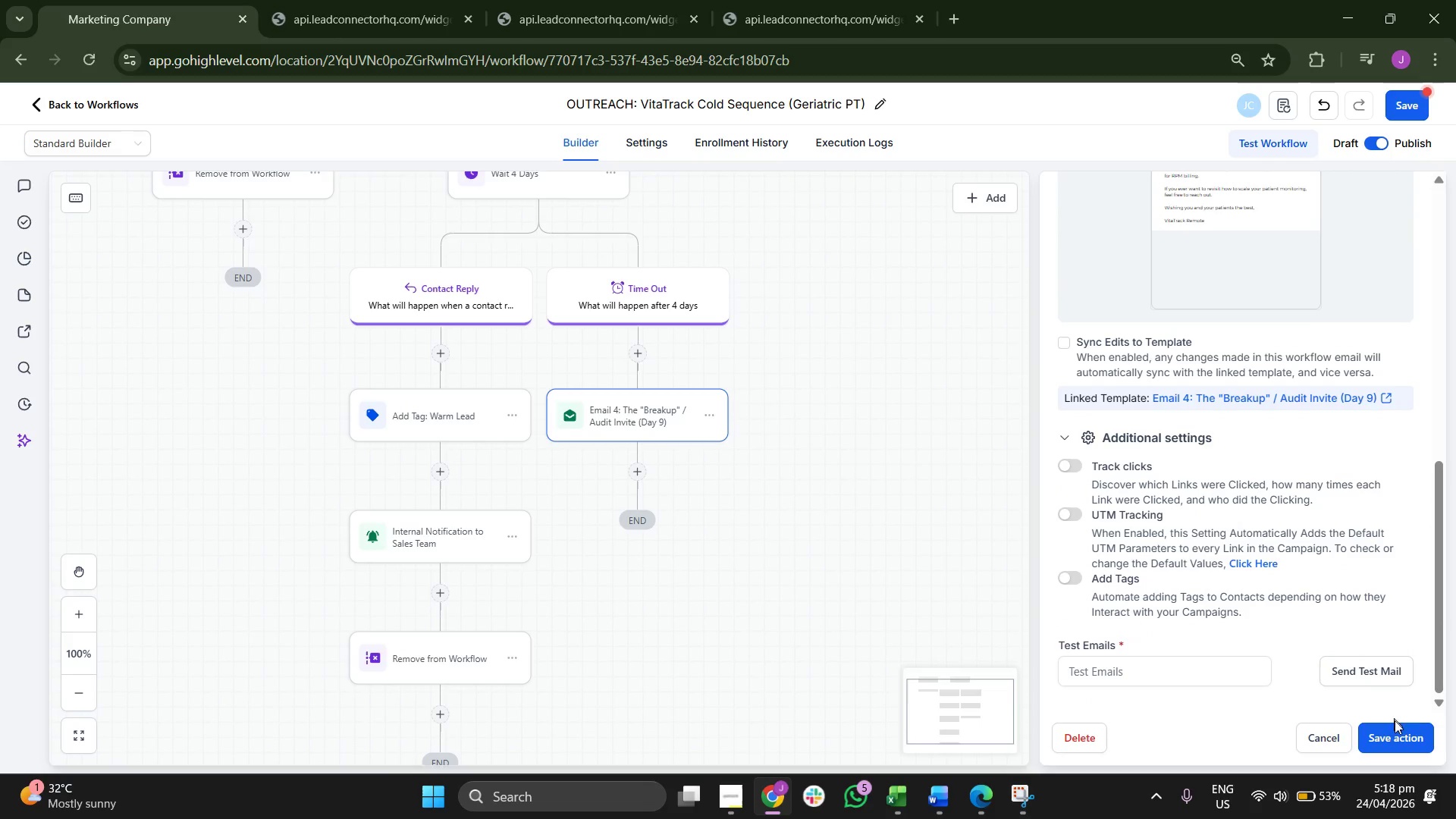 
left_click([1401, 733])
 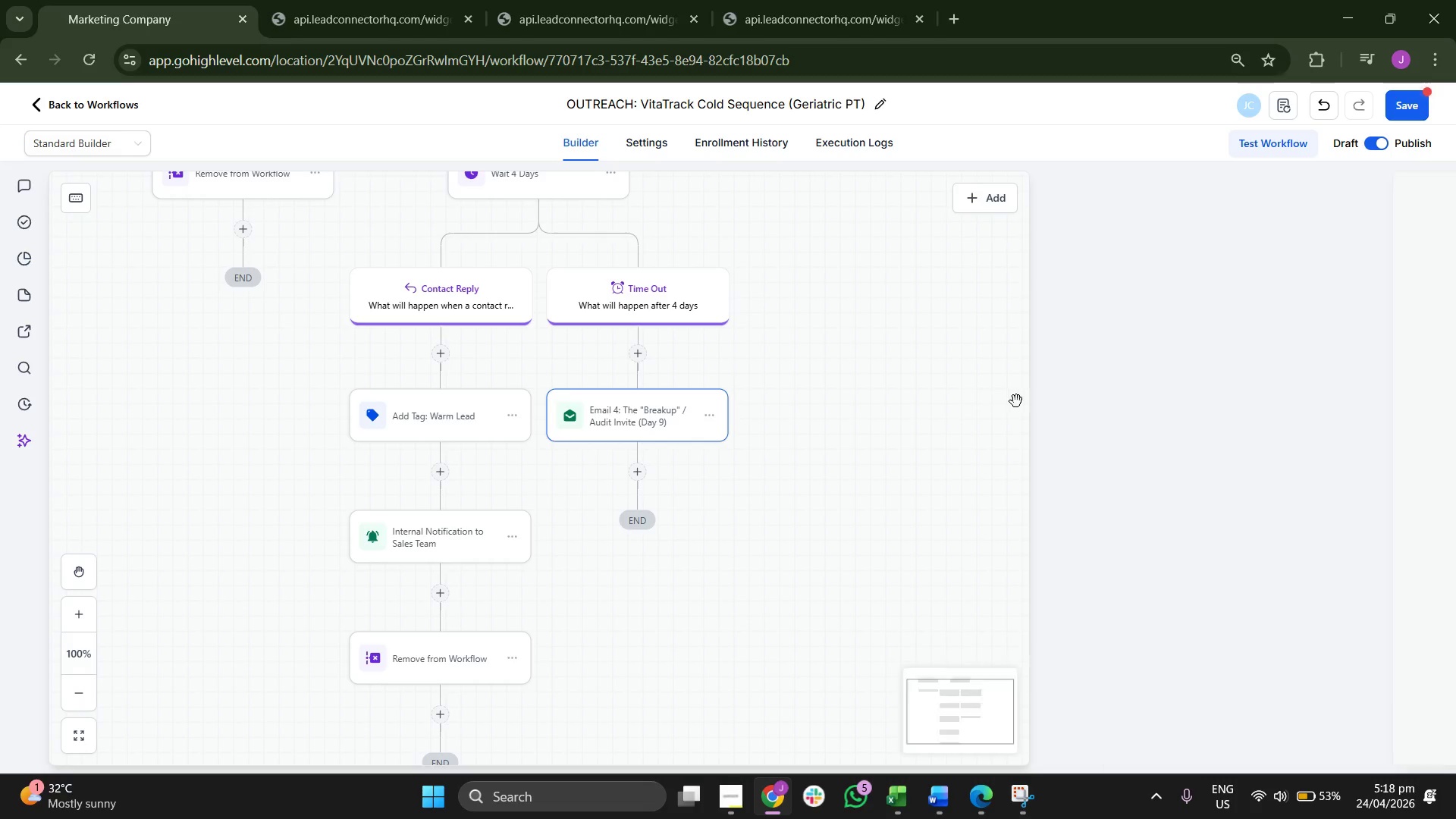 
left_click_drag(start_coordinate=[1016, 401], to_coordinate=[1181, 508])
 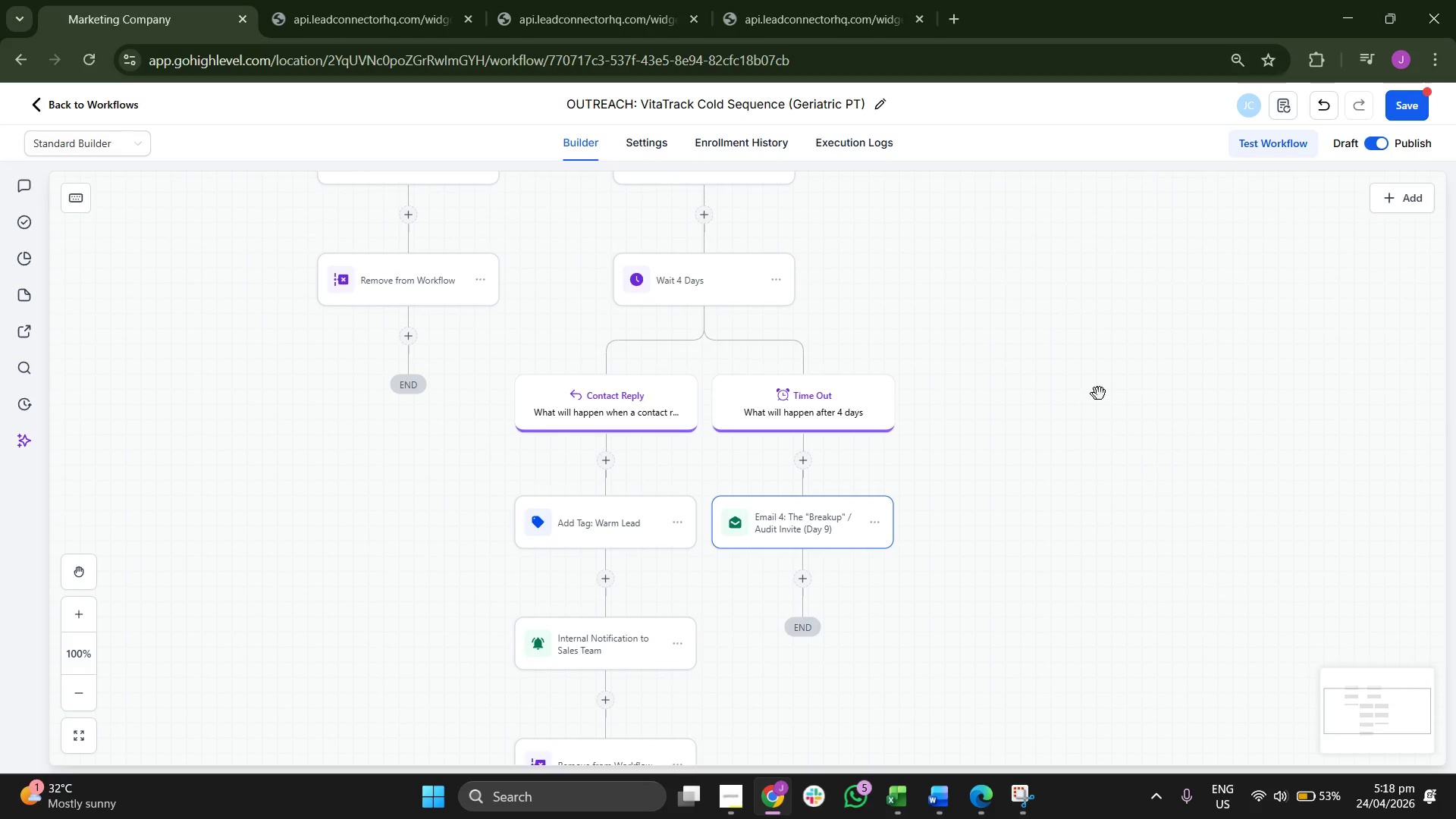 
left_click_drag(start_coordinate=[1103, 397], to_coordinate=[1153, 456])
 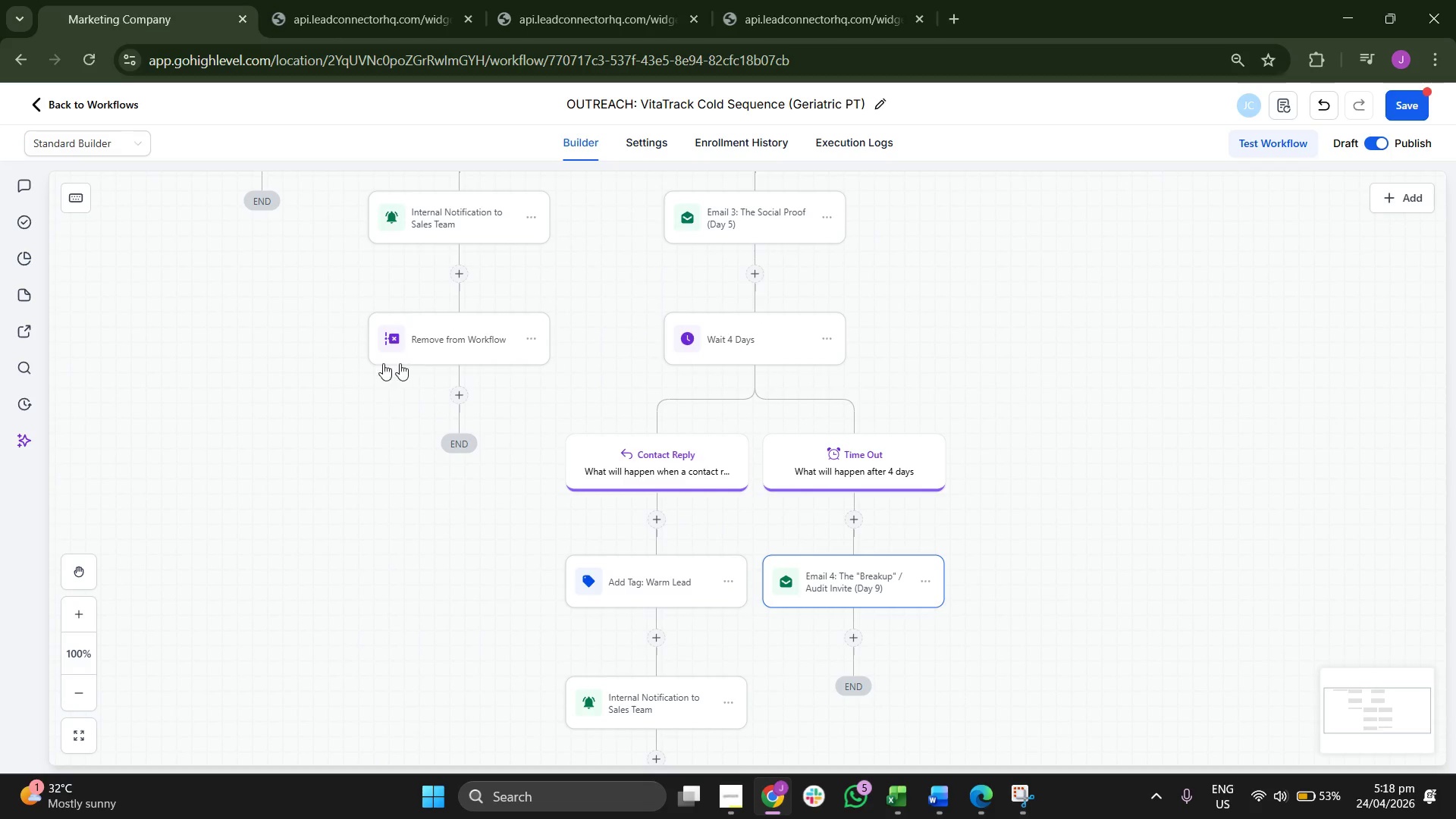 
left_click_drag(start_coordinate=[308, 429], to_coordinate=[356, 565])
 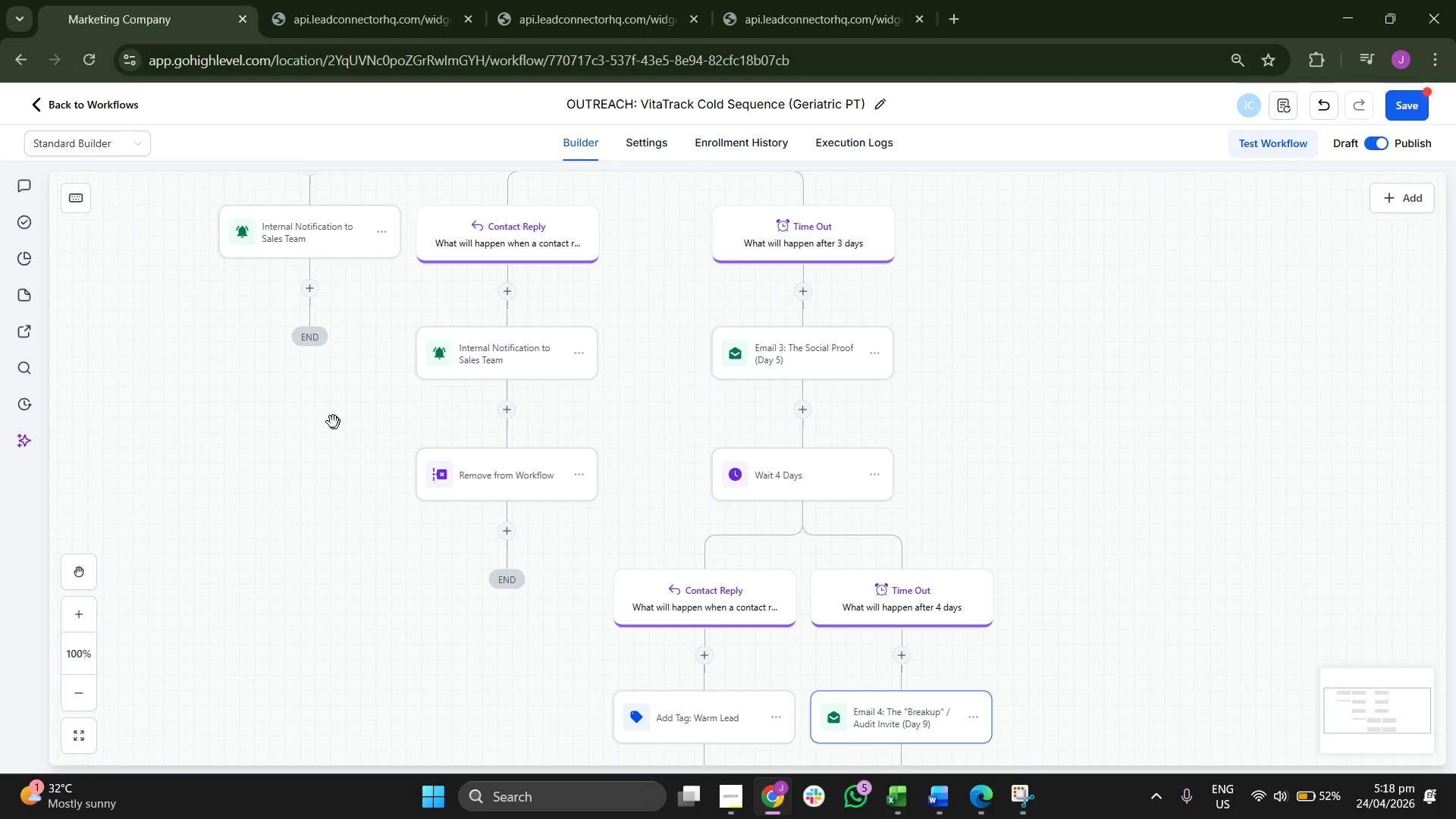 
left_click_drag(start_coordinate=[333, 422], to_coordinate=[359, 548])
 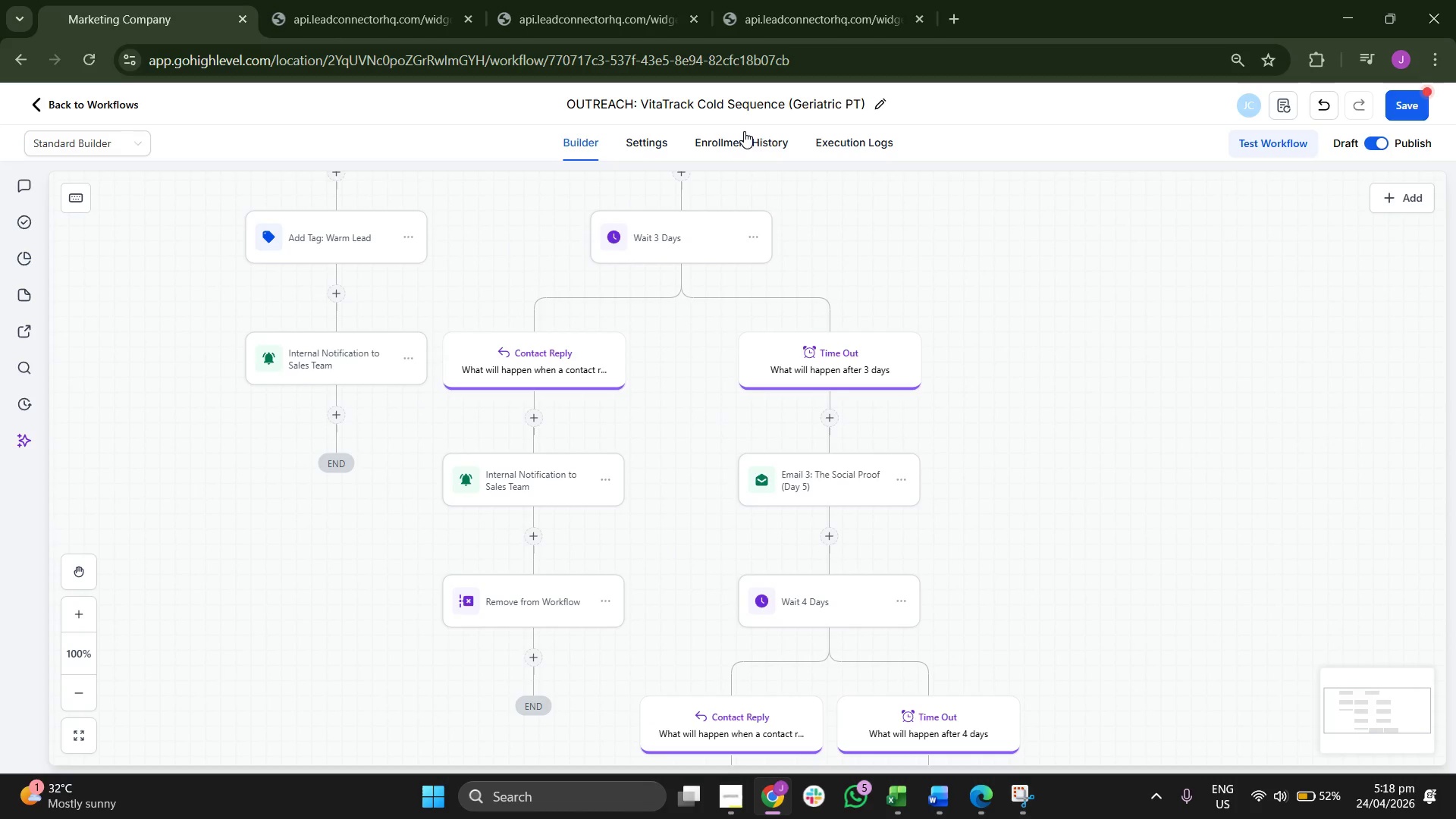 
left_click([744, 131])
 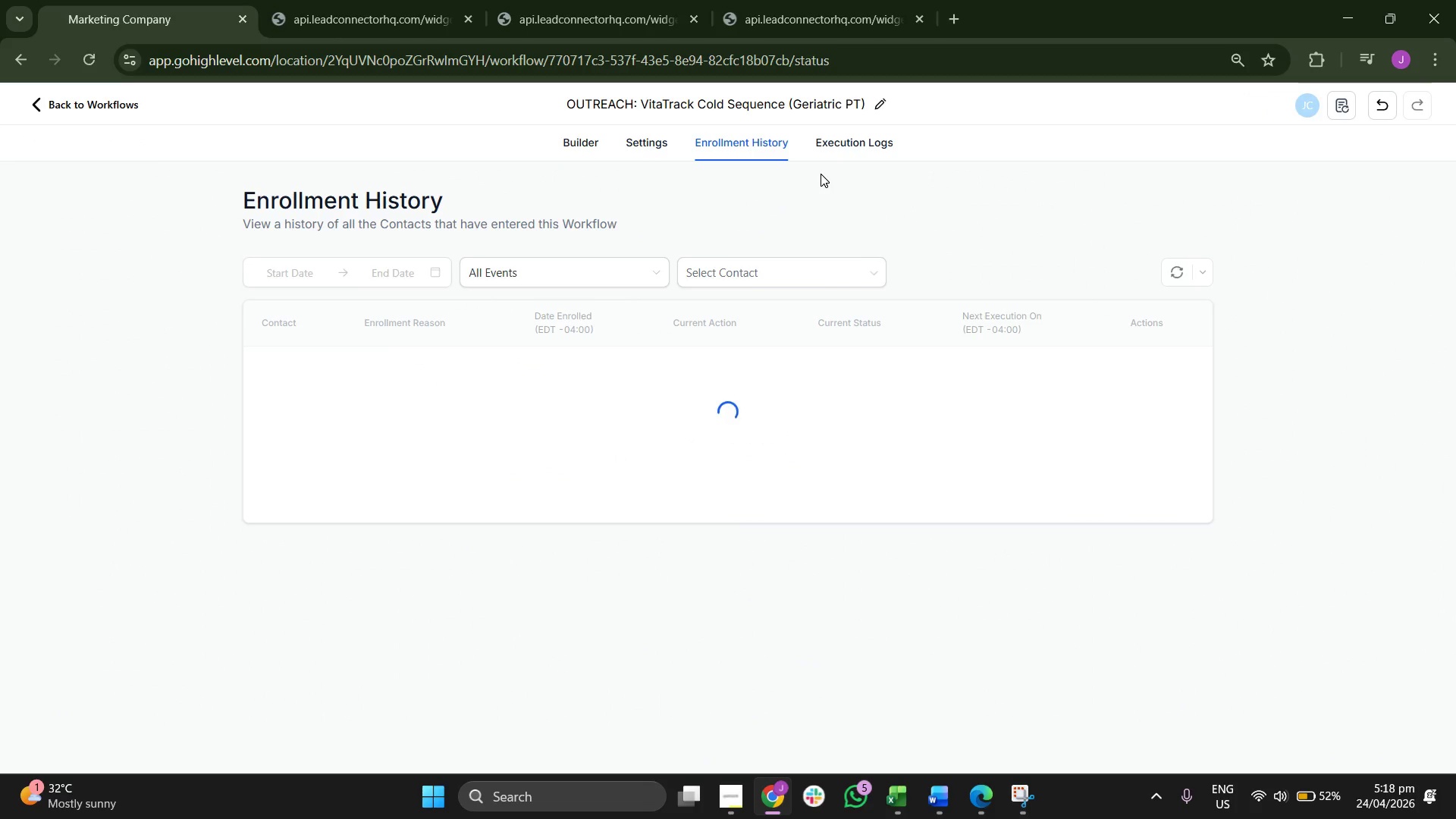 
scroll: coordinate [847, 200], scroll_direction: down, amount: 2.0
 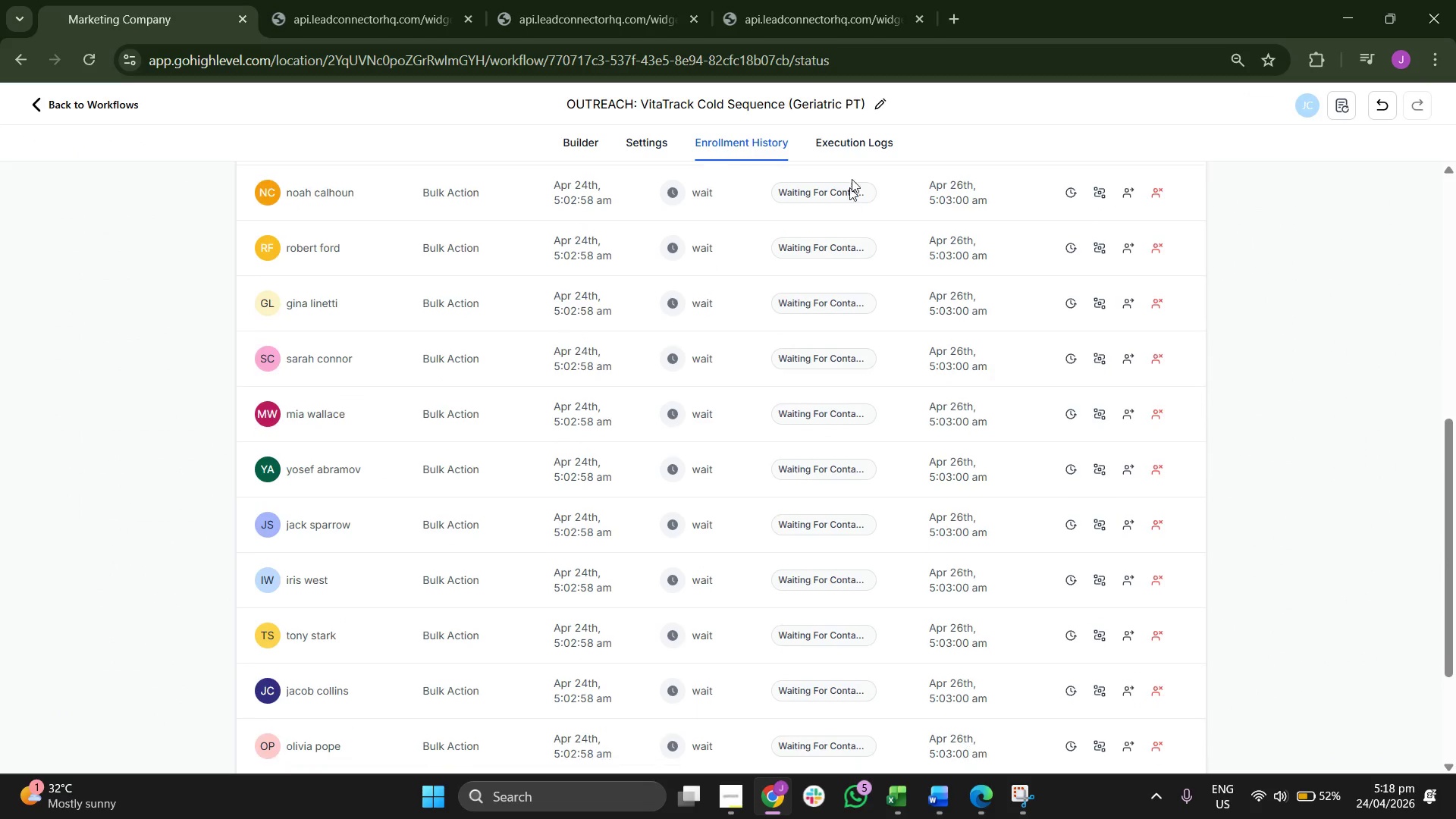 
left_click([869, 136])
 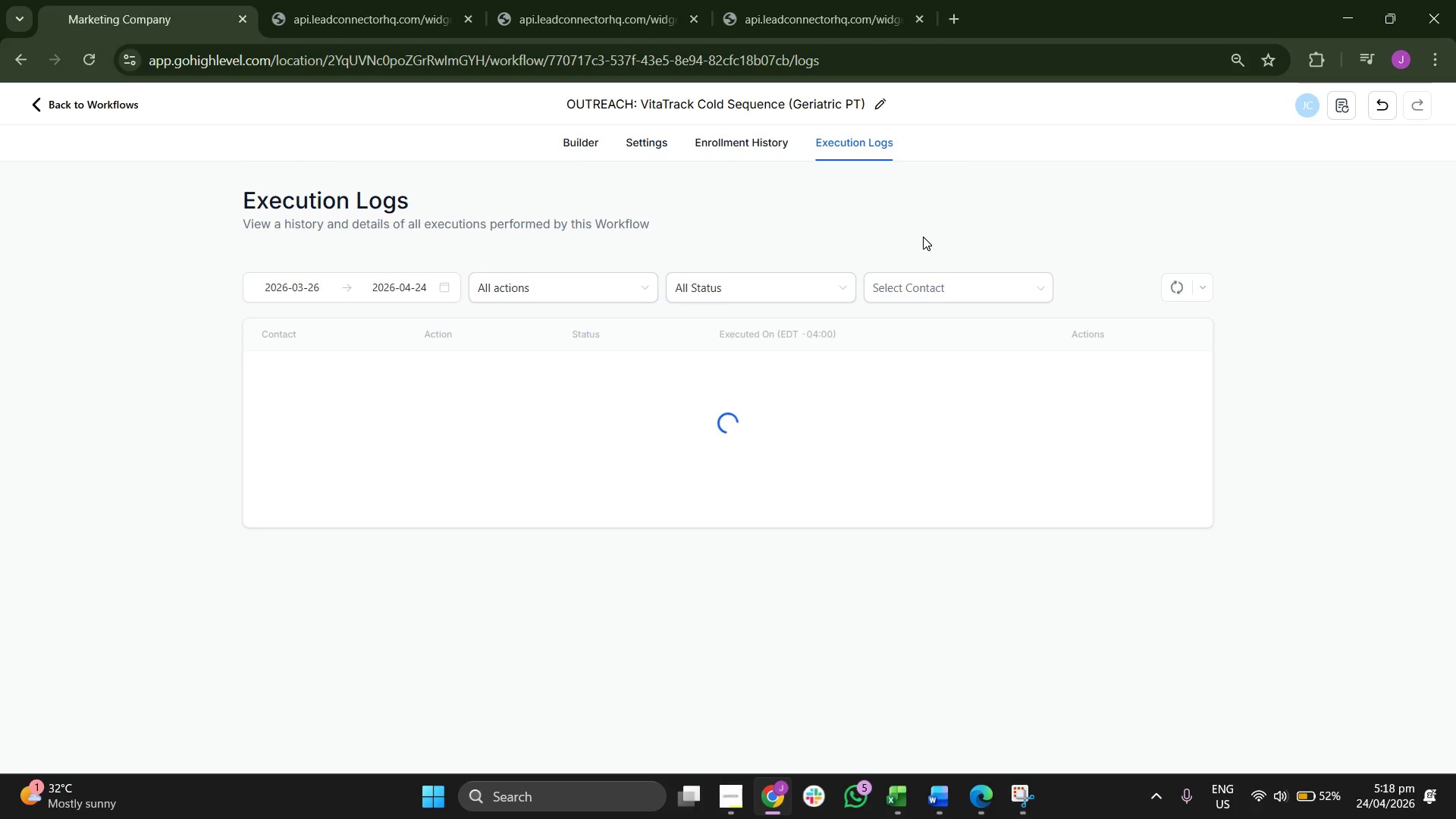 
scroll: coordinate [923, 237], scroll_direction: down, amount: 21.0
 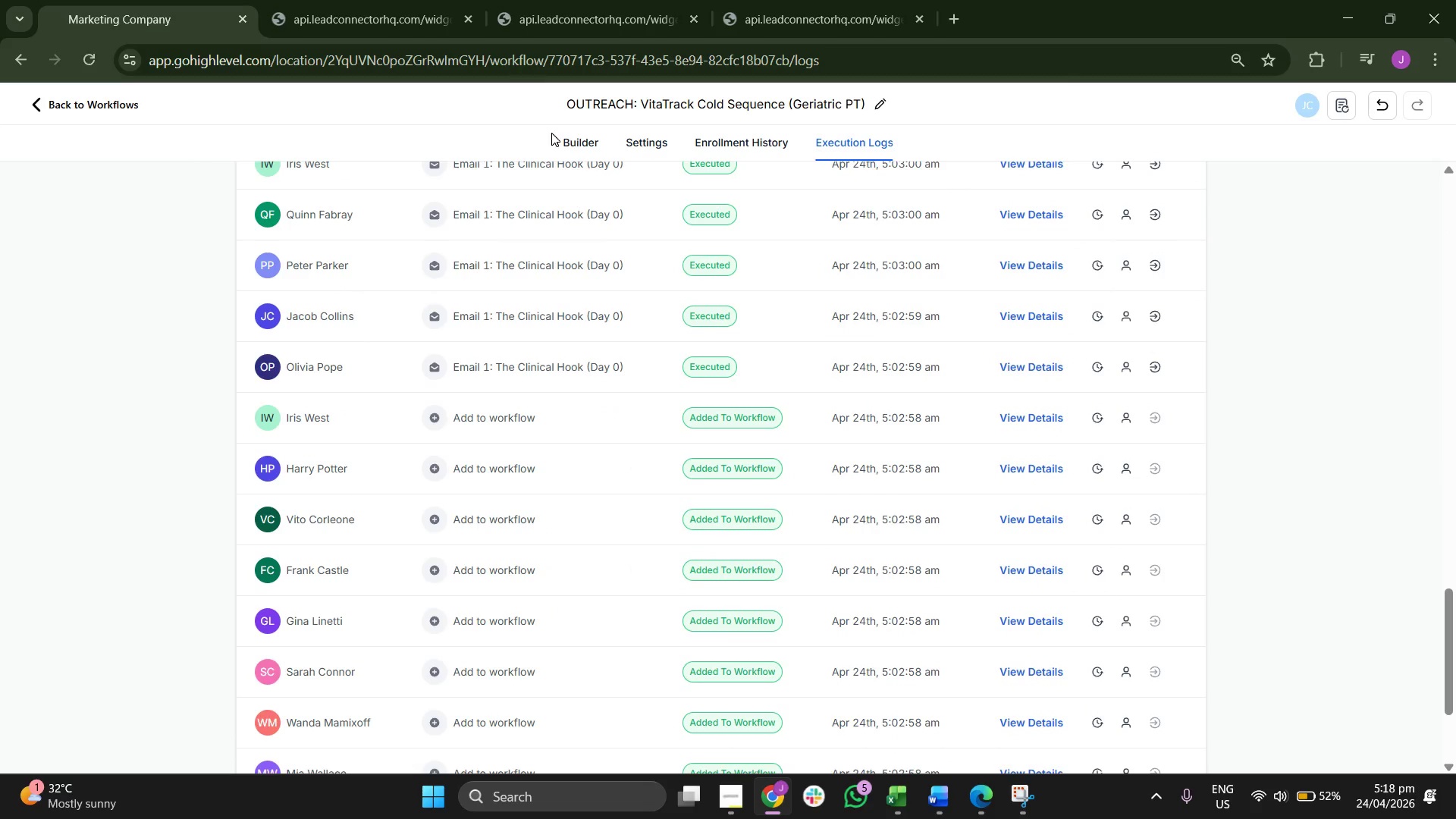 
left_click([579, 143])
 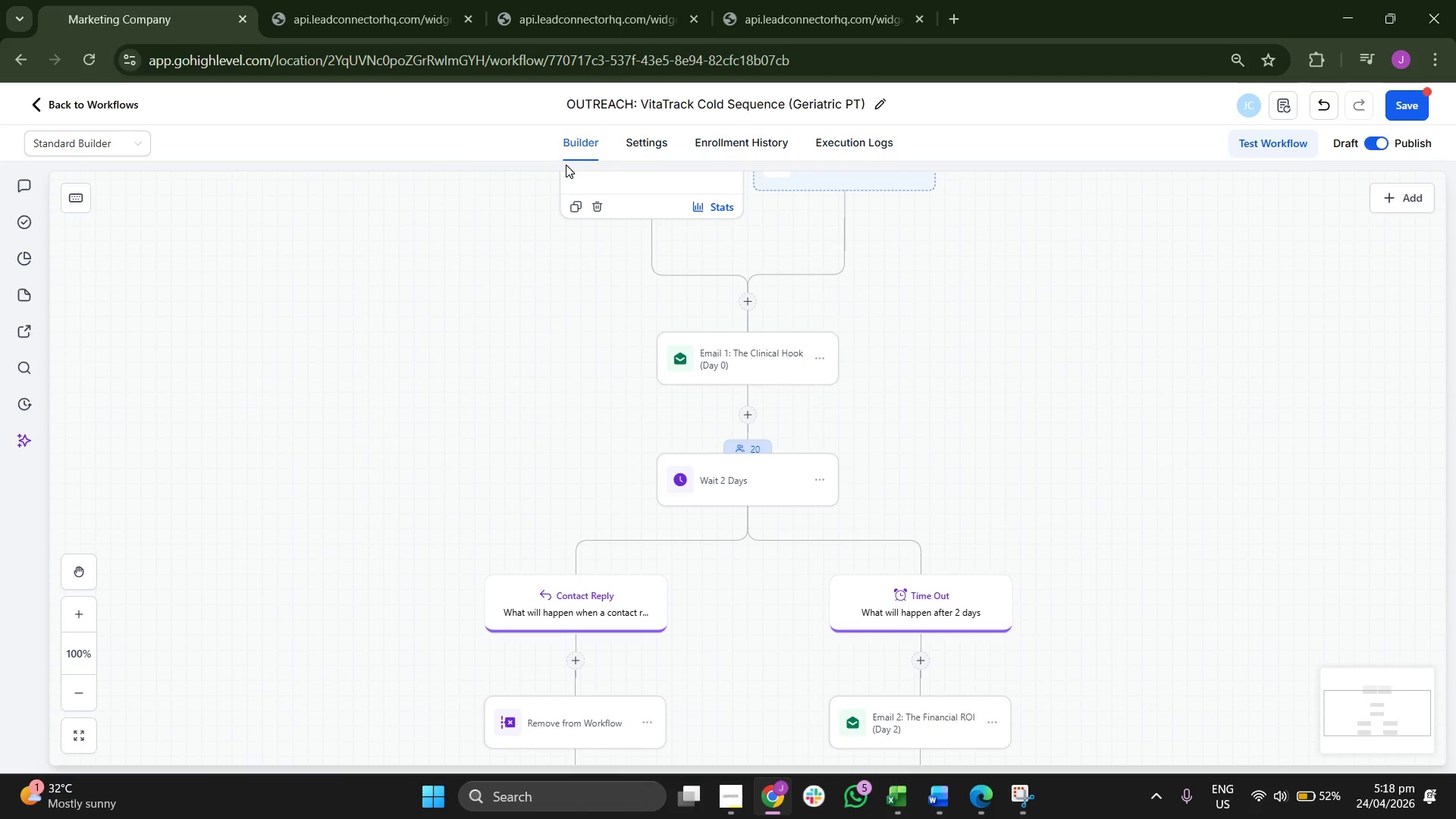 
left_click_drag(start_coordinate=[378, 262], to_coordinate=[391, 403])
 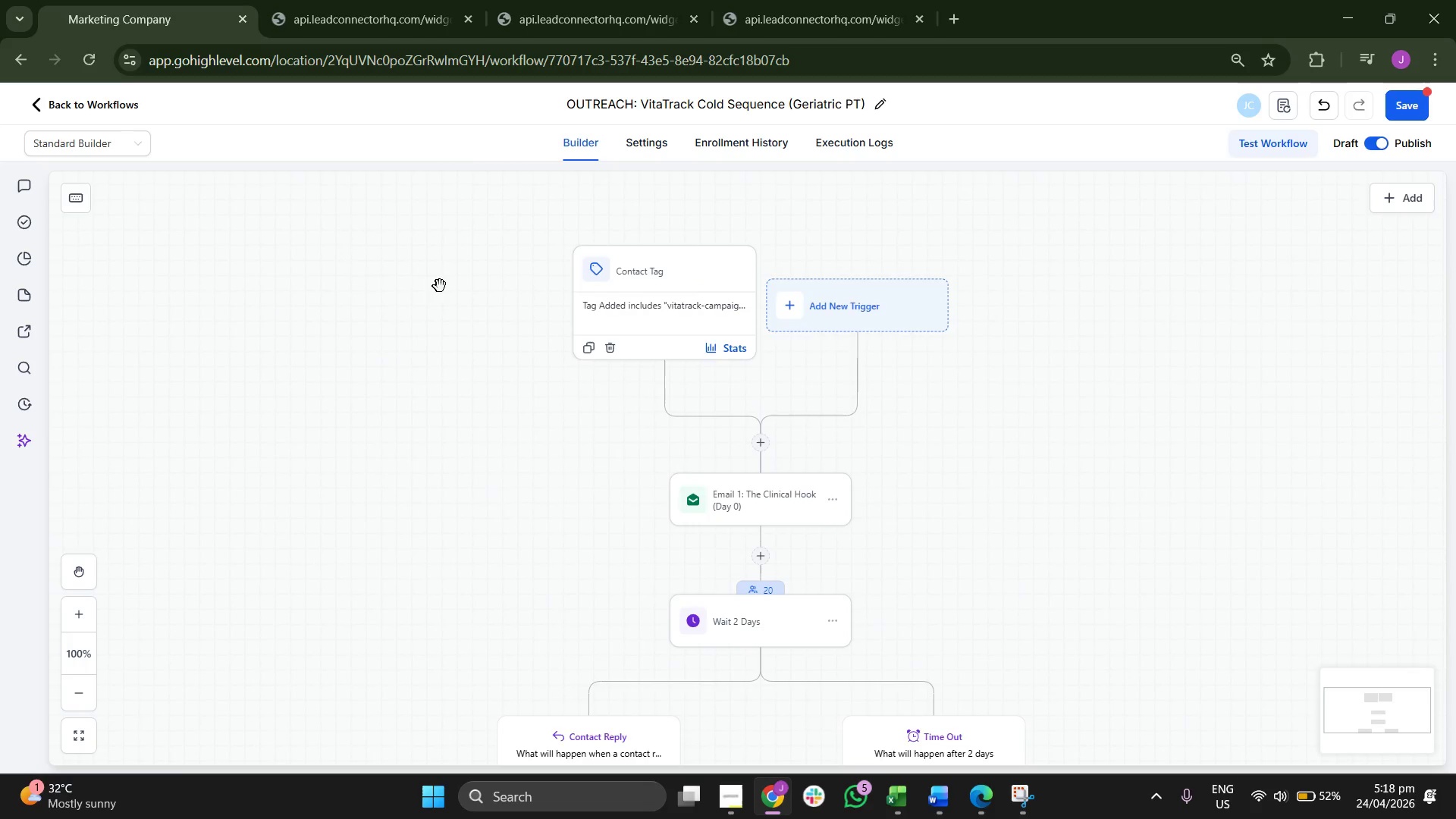 
left_click_drag(start_coordinate=[440, 286], to_coordinate=[436, 327])
 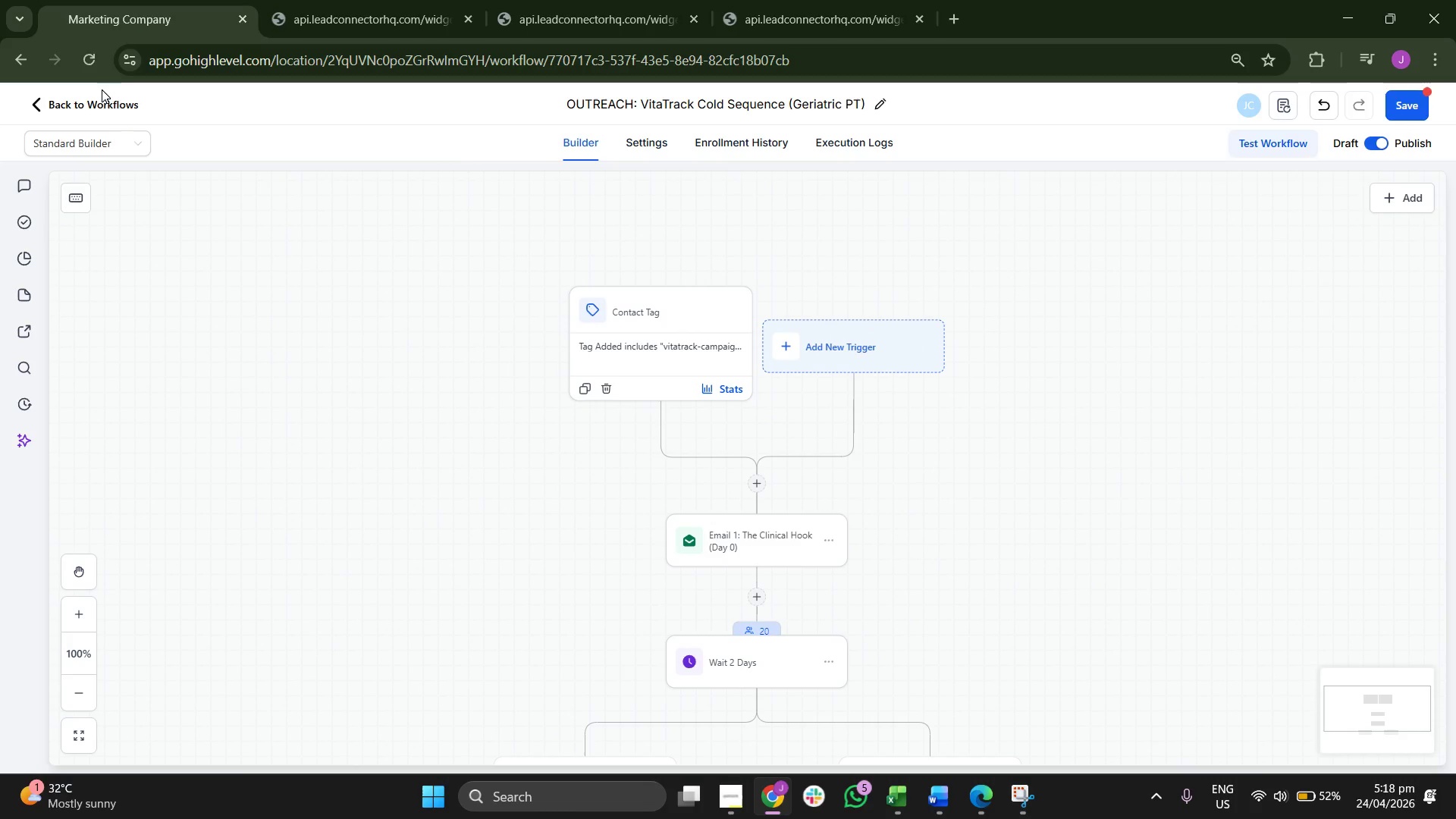 
left_click([113, 99])
 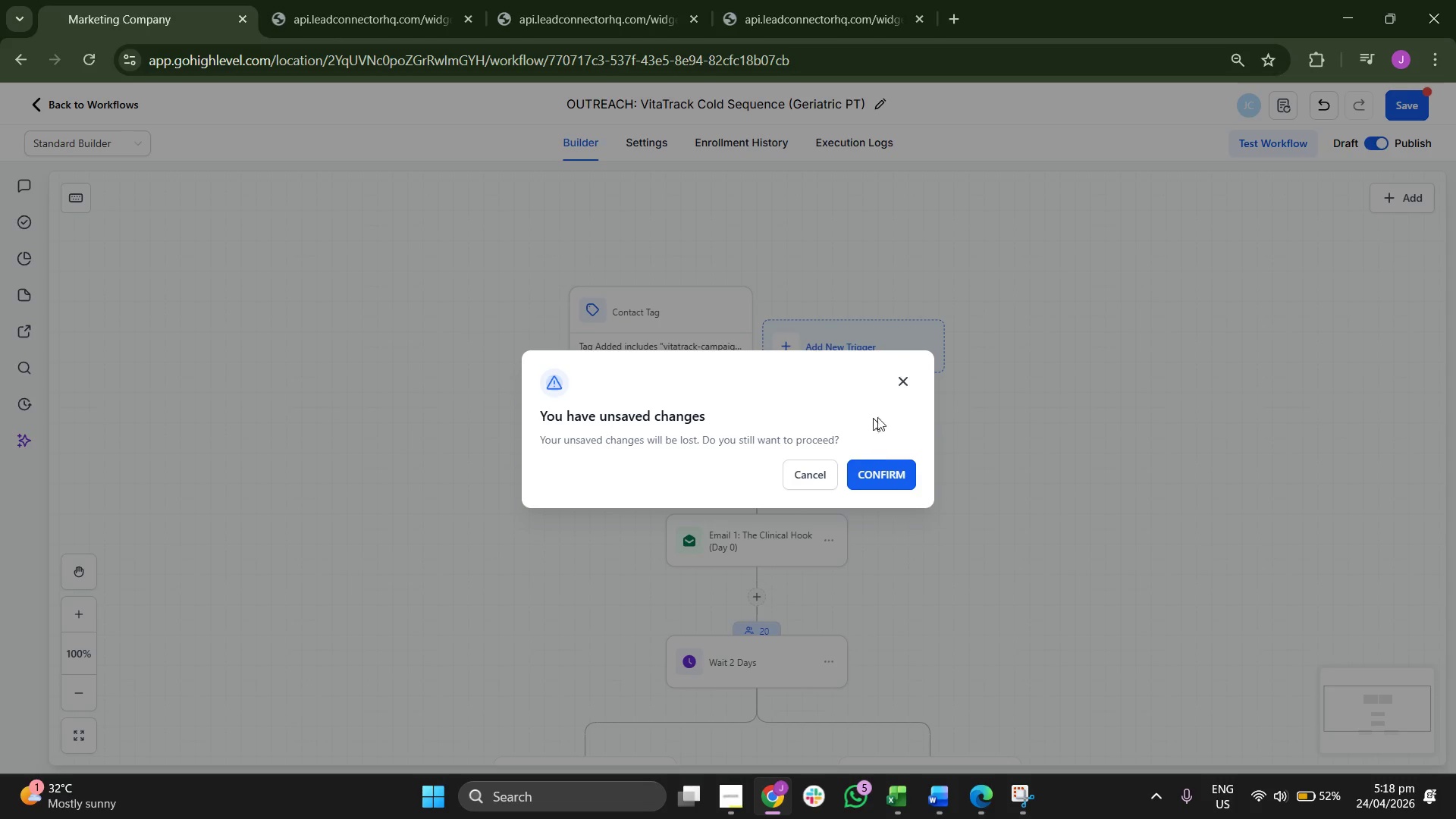 
left_click([905, 378])
 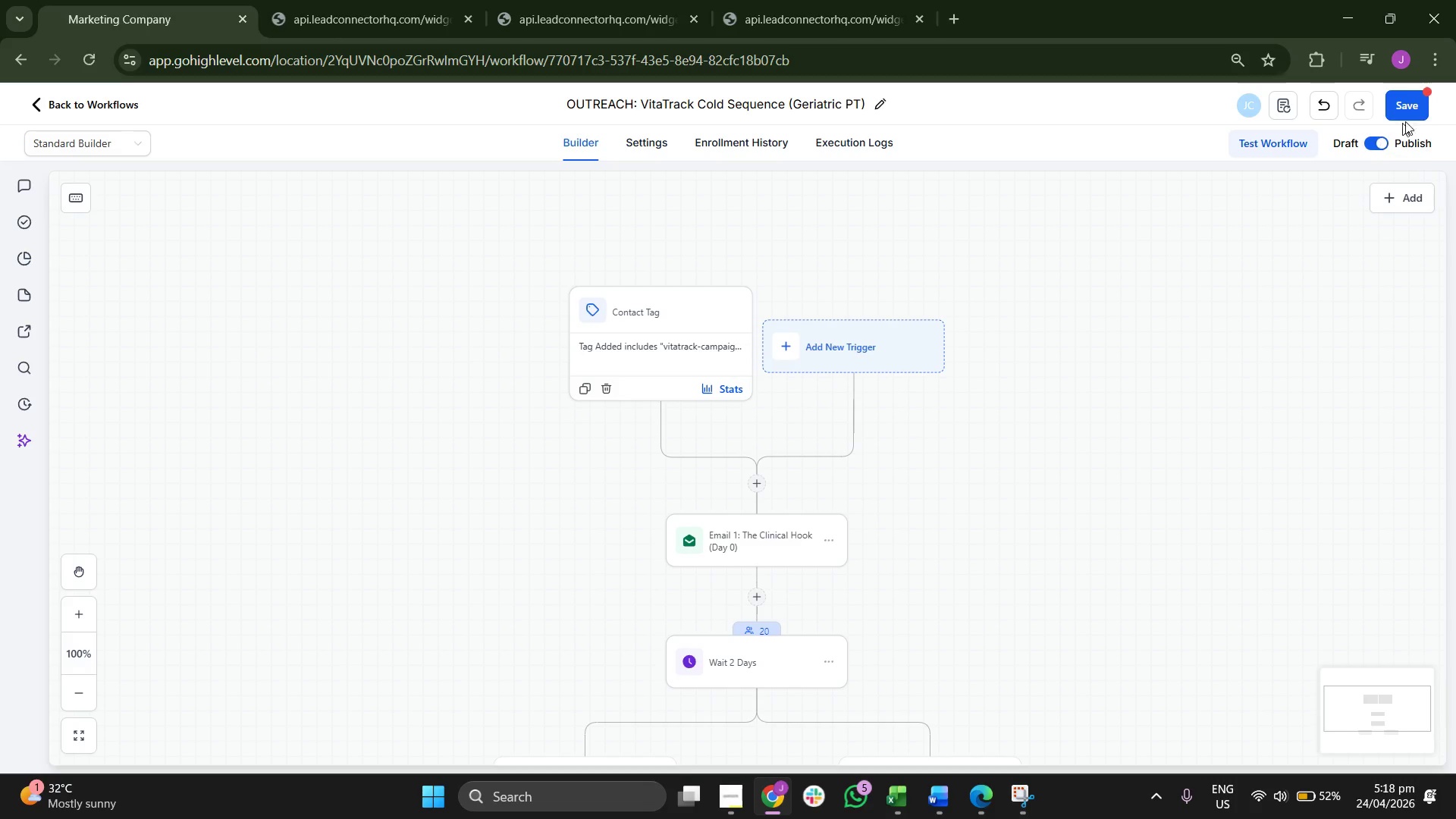 
left_click([1421, 108])
 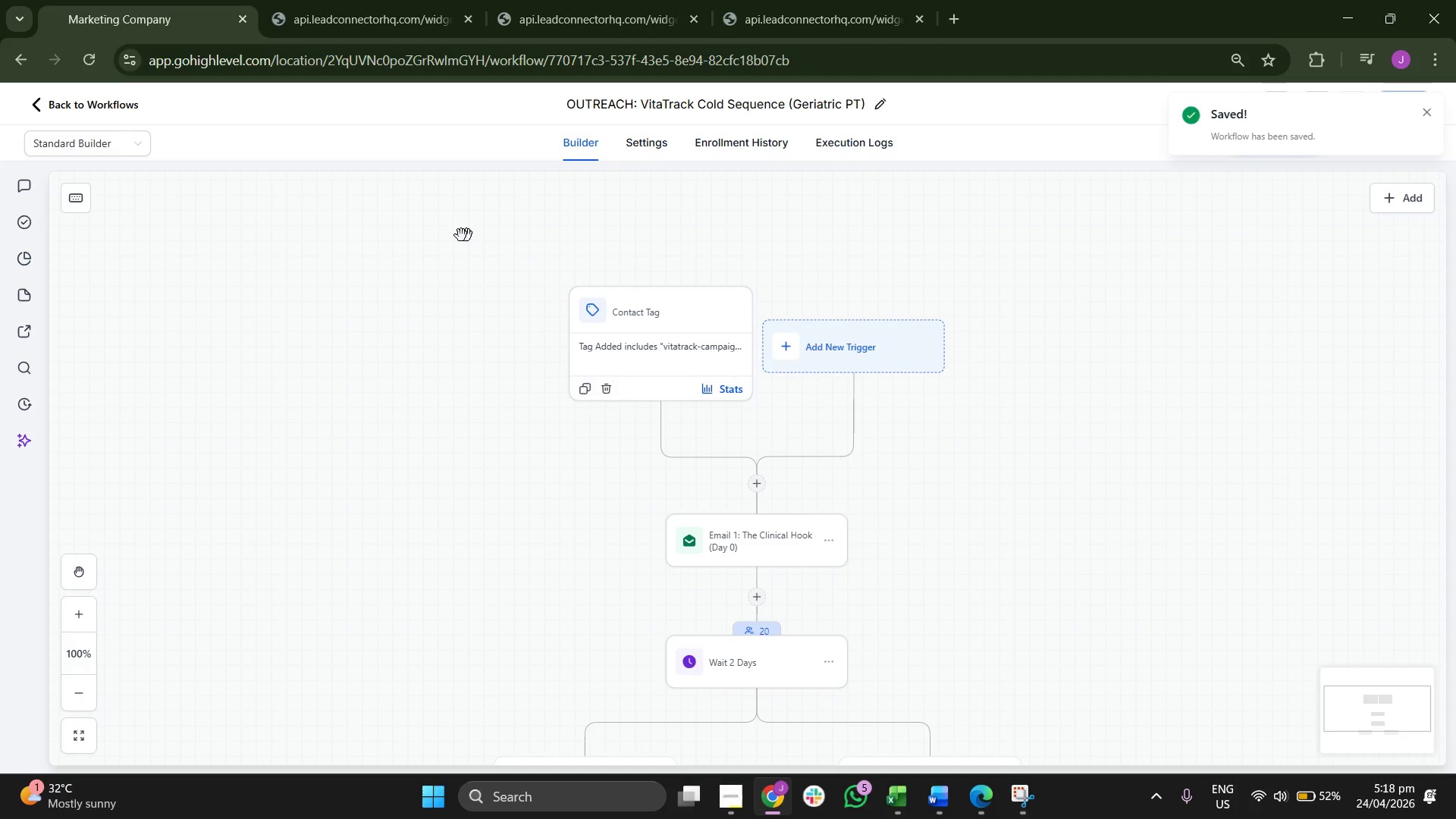 
left_click([98, 107])
 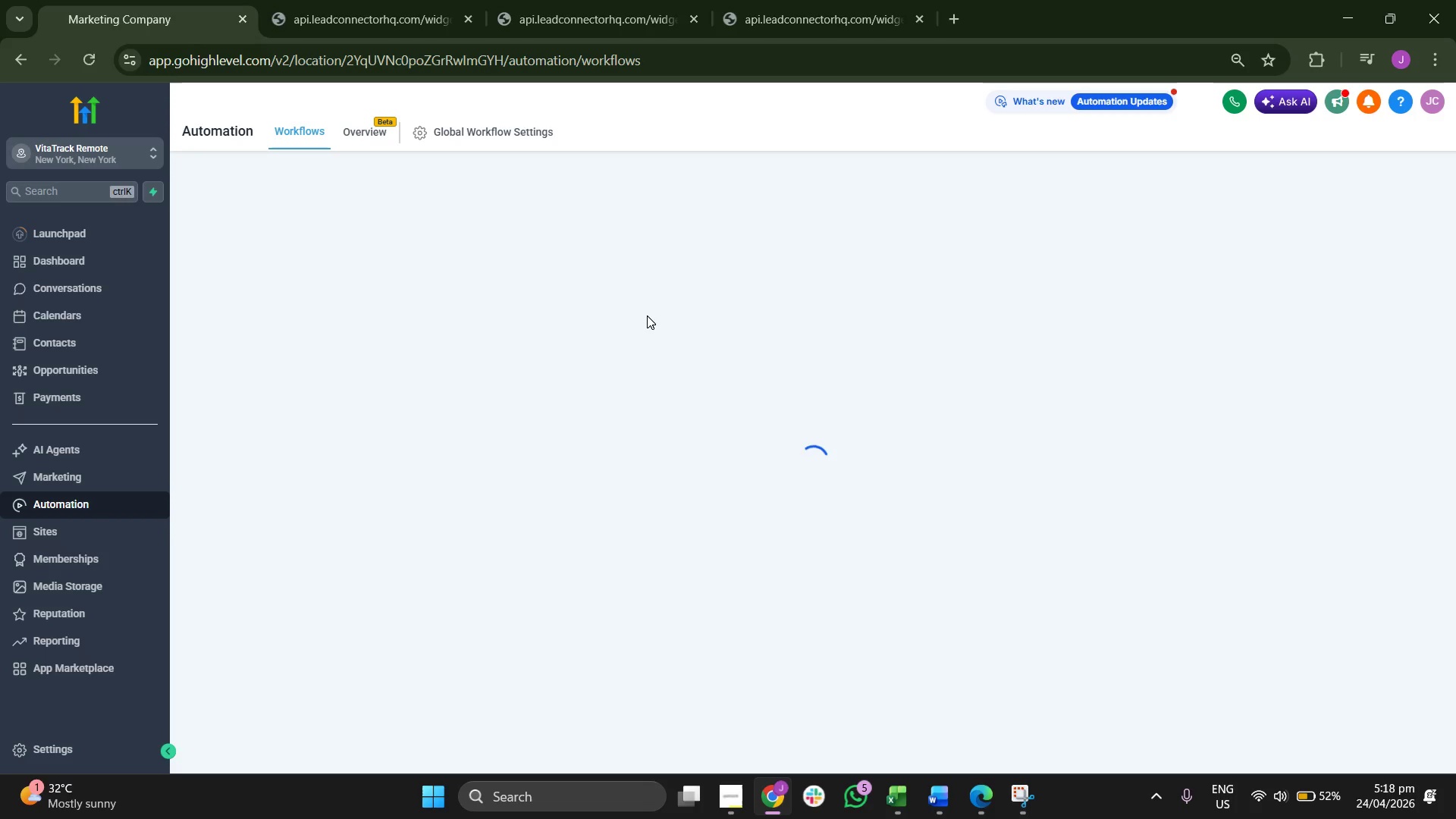 
wait(9.89)
 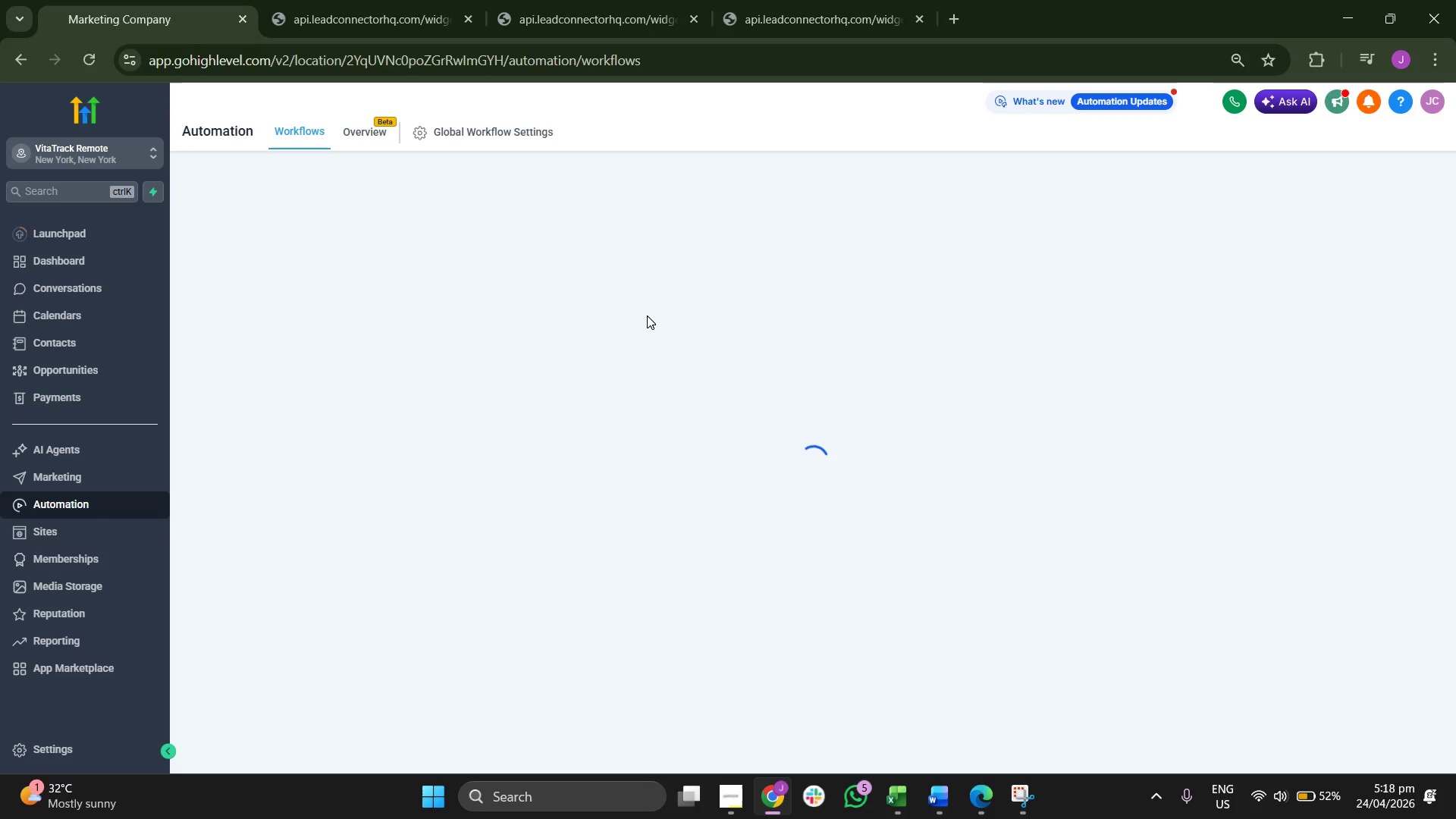 
left_click([629, 42])
 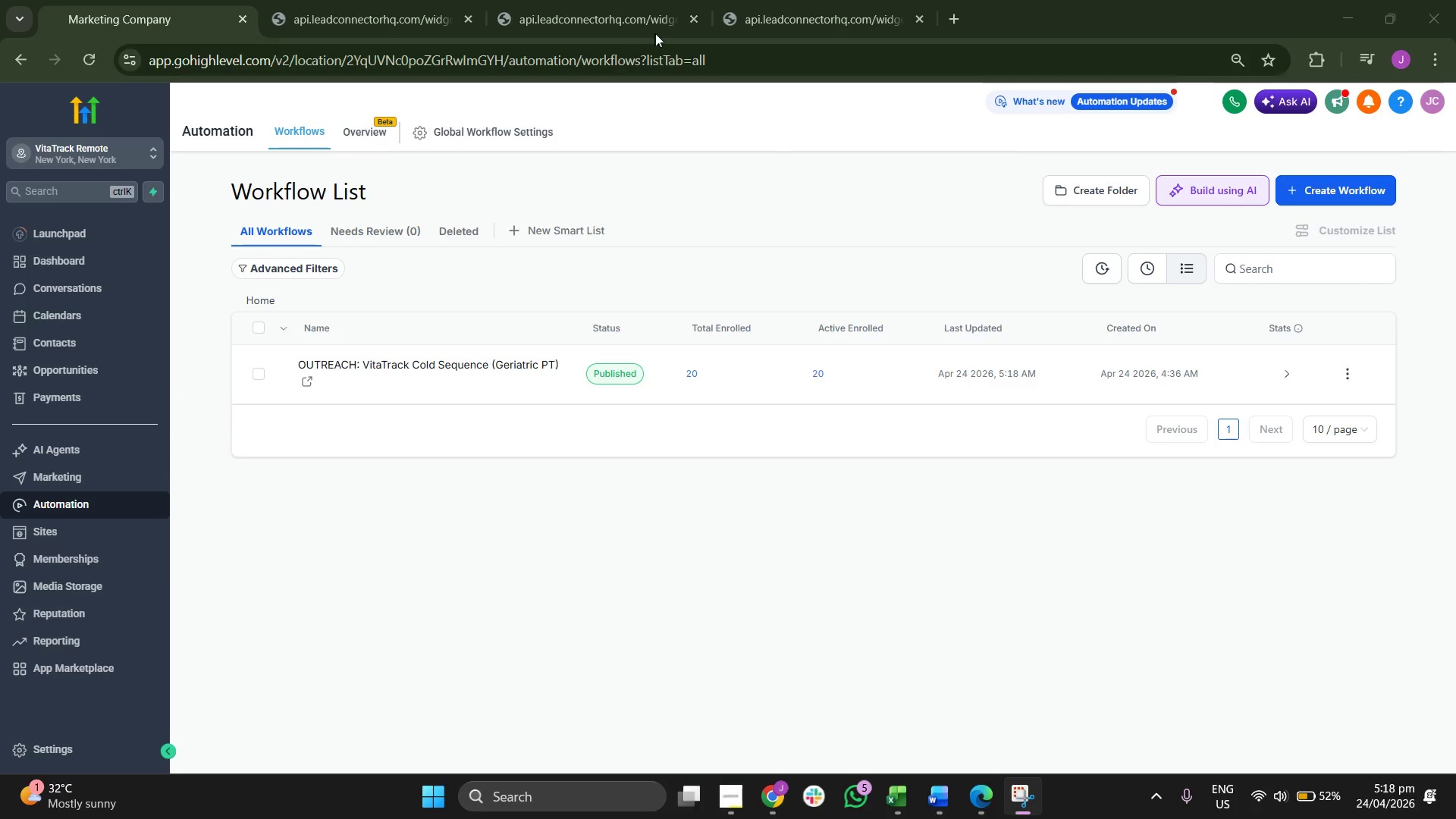 
left_click([661, 30])
 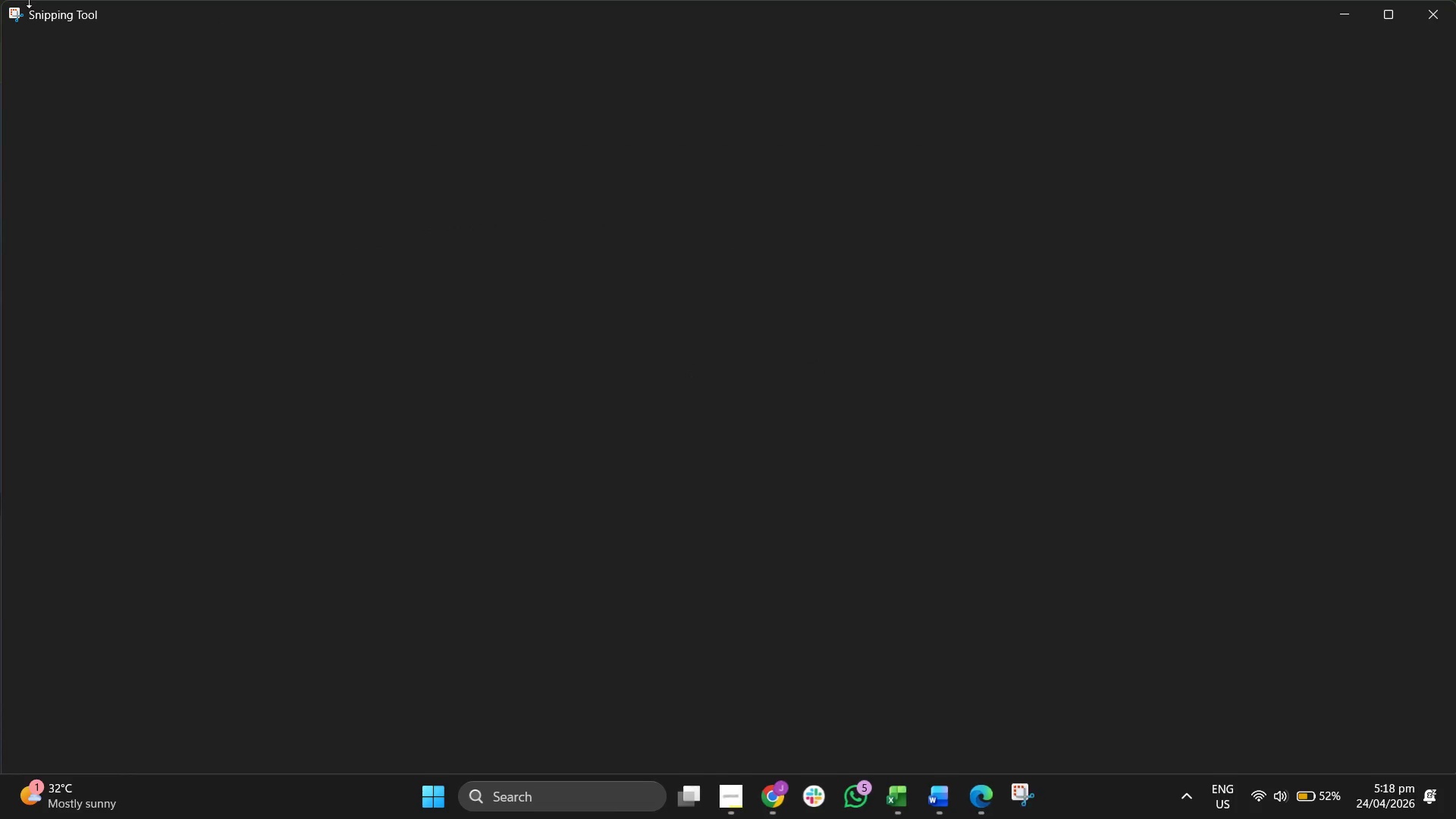 
left_click_drag(start_coordinate=[231, 22], to_coordinate=[287, 213])
 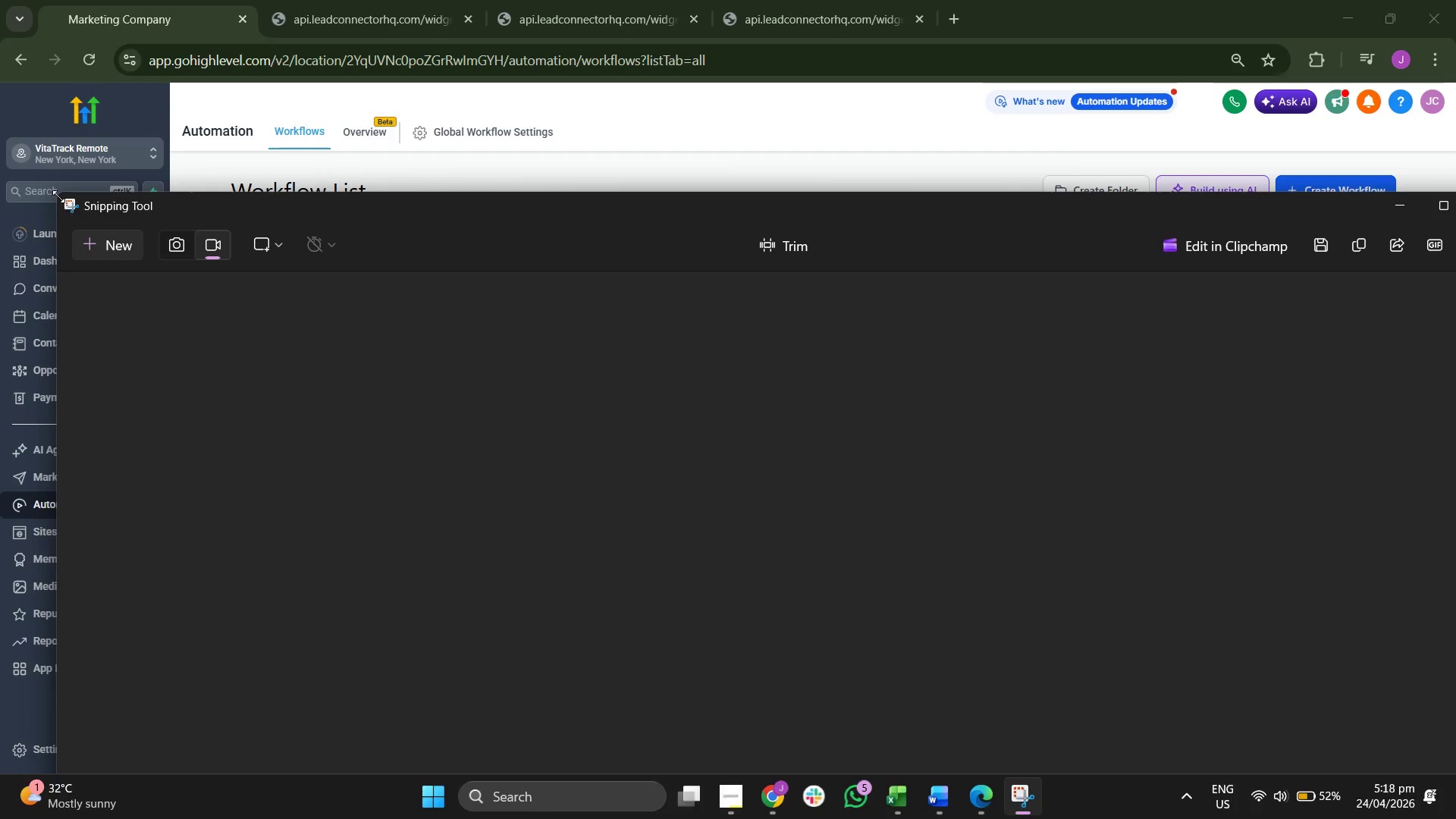 
left_click_drag(start_coordinate=[58, 196], to_coordinate=[688, 437])
 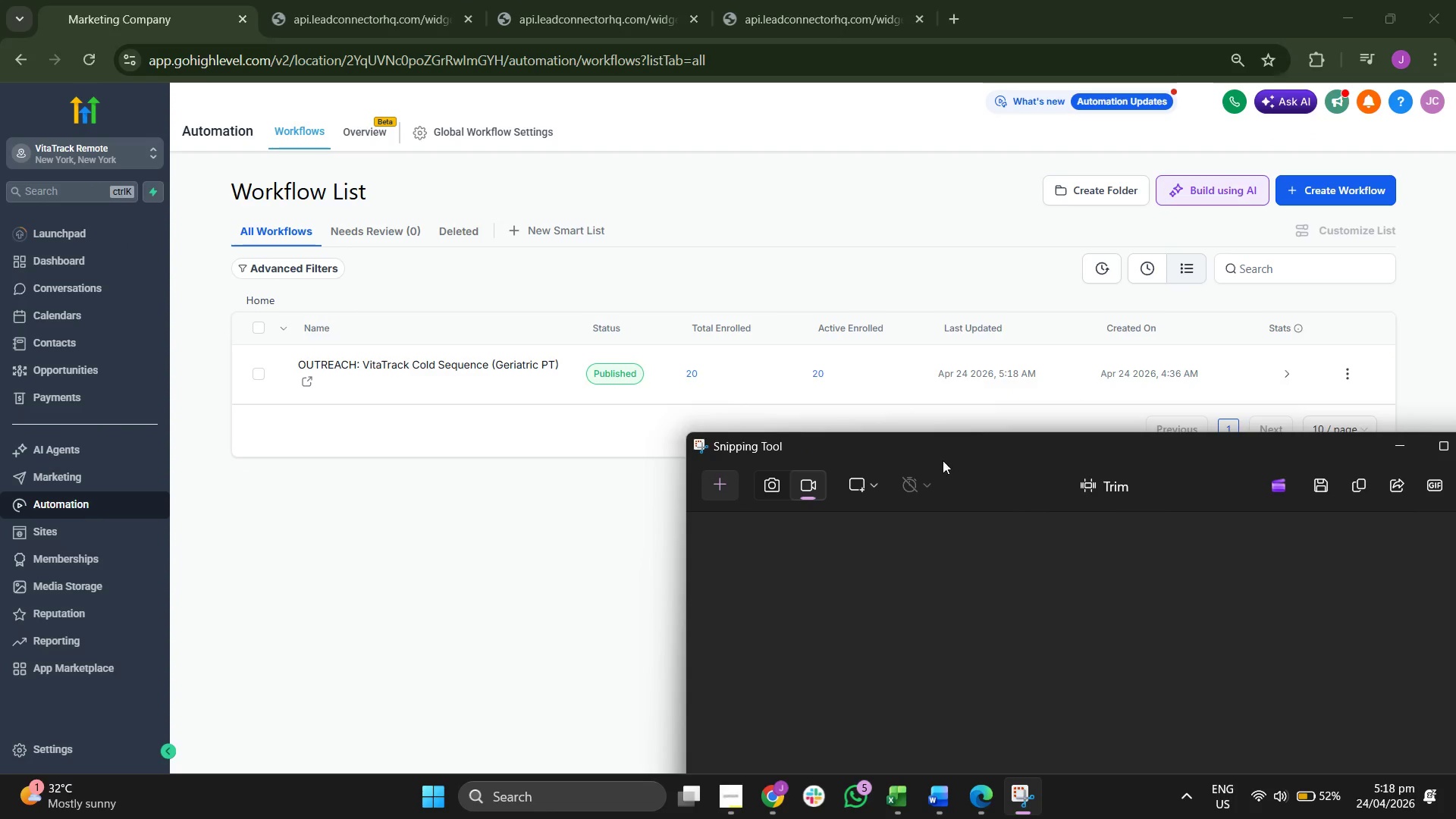 
left_click_drag(start_coordinate=[962, 460], to_coordinate=[516, 187])
 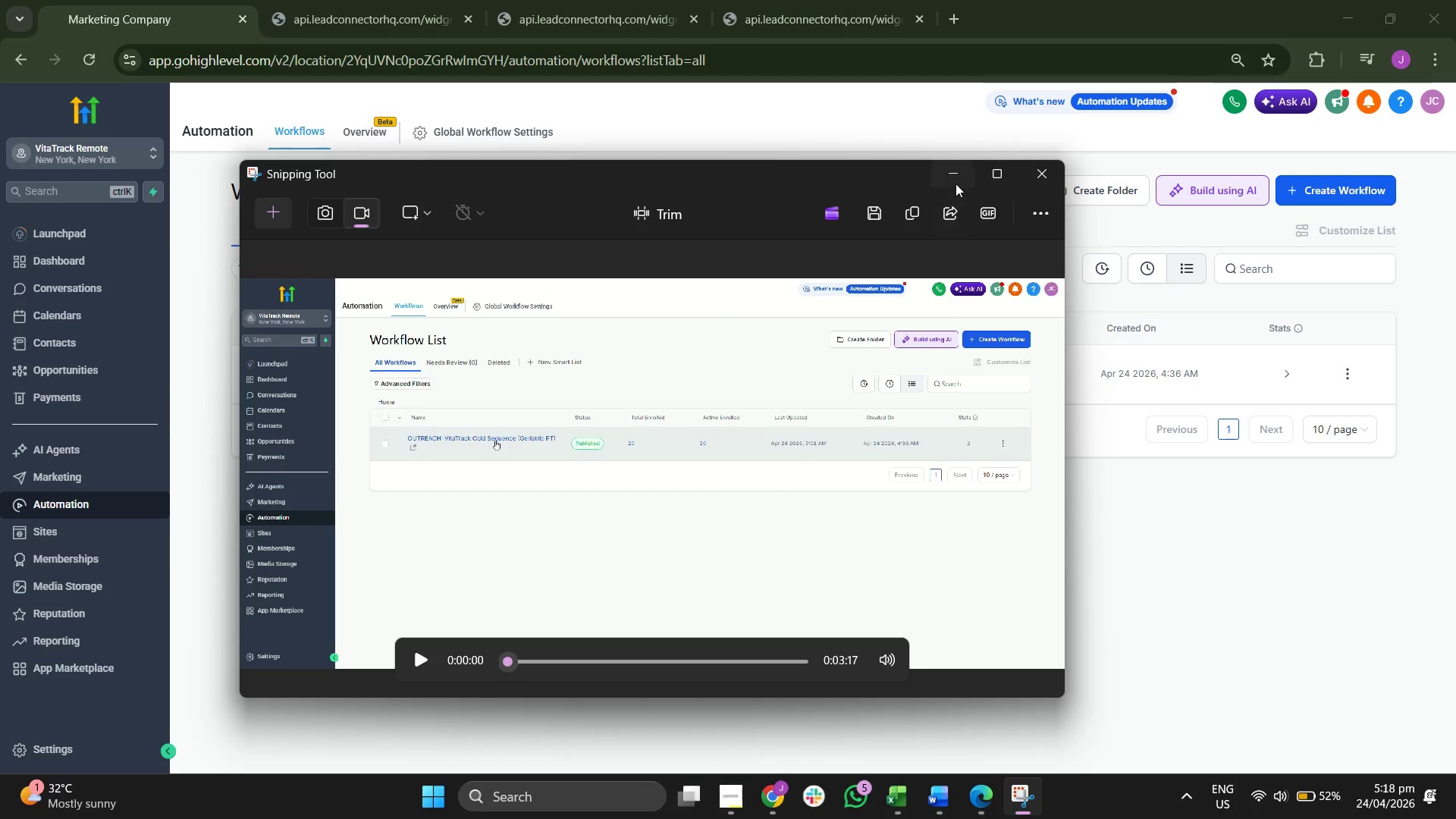 
left_click([956, 183])
 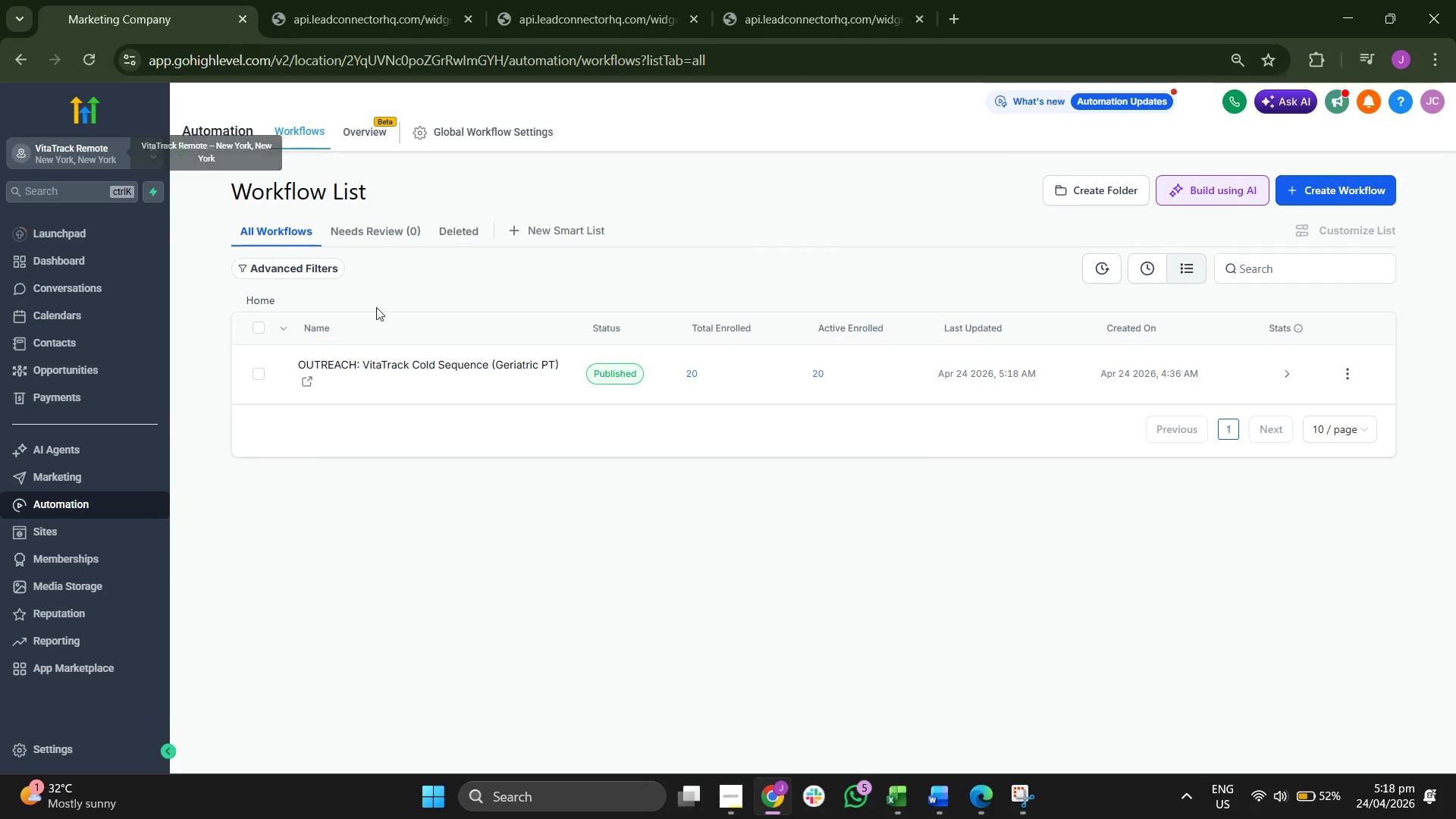 
left_click([102, 153])
 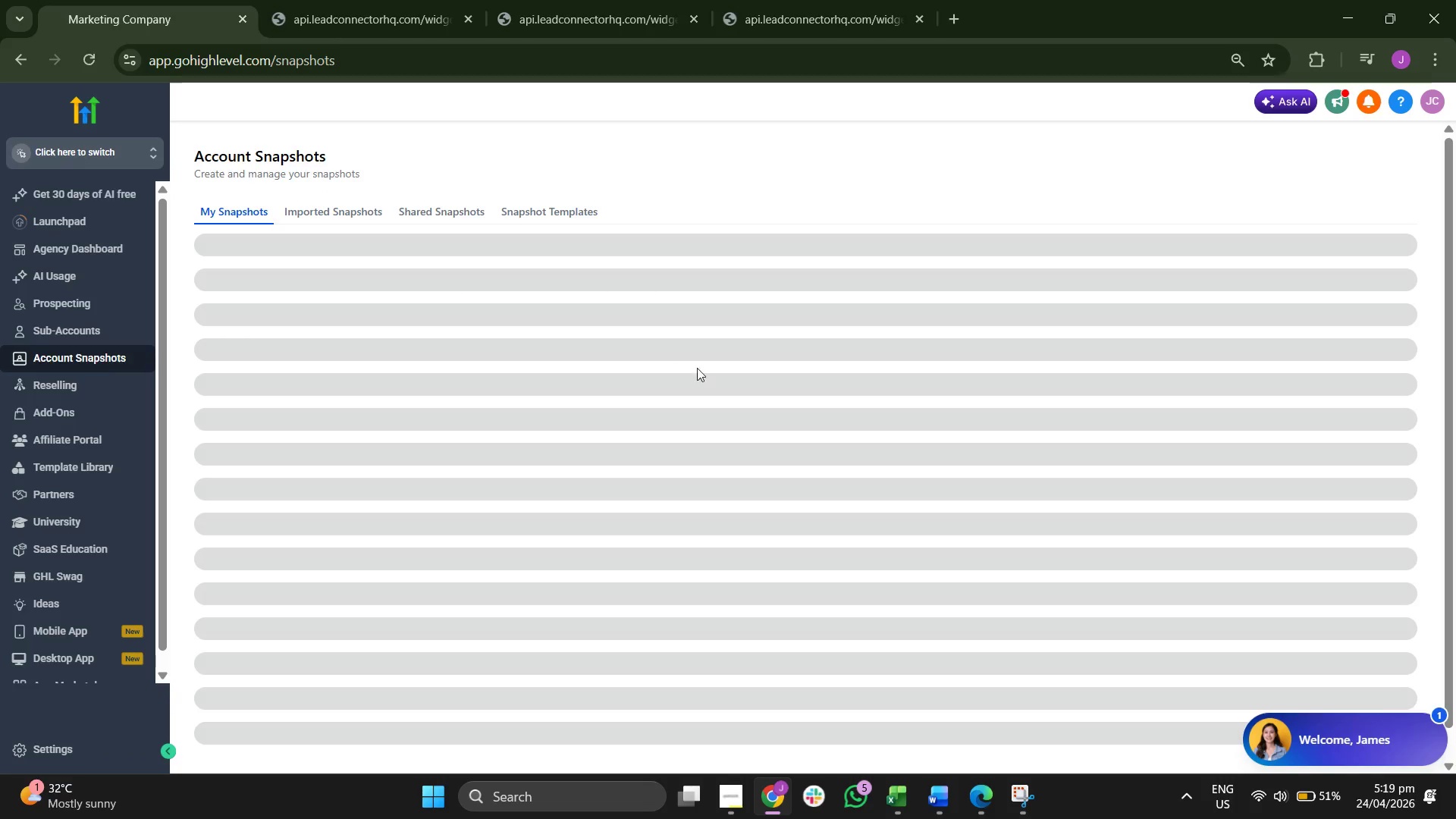 
wait(15.14)
 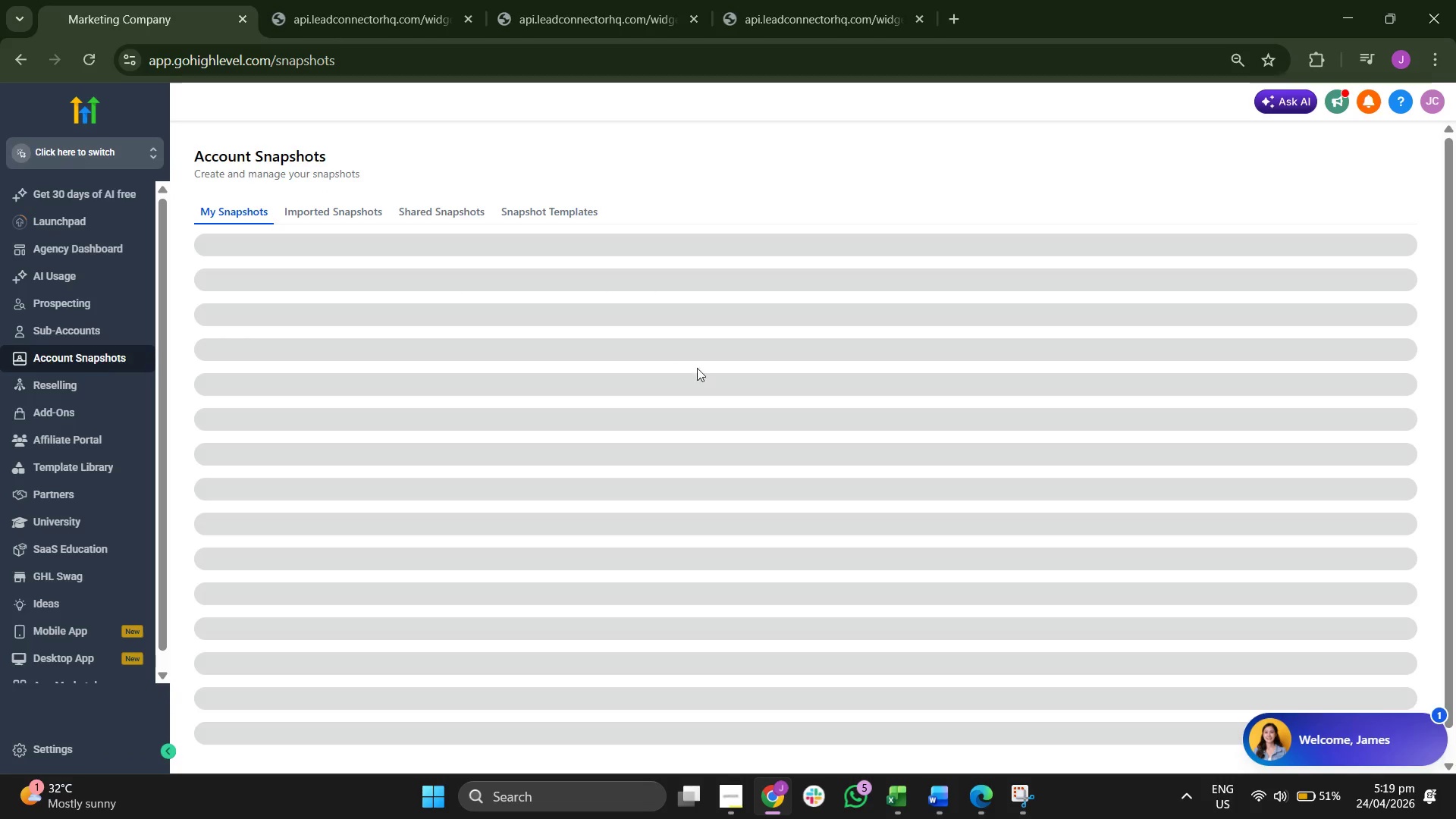 
left_click([1414, 273])
 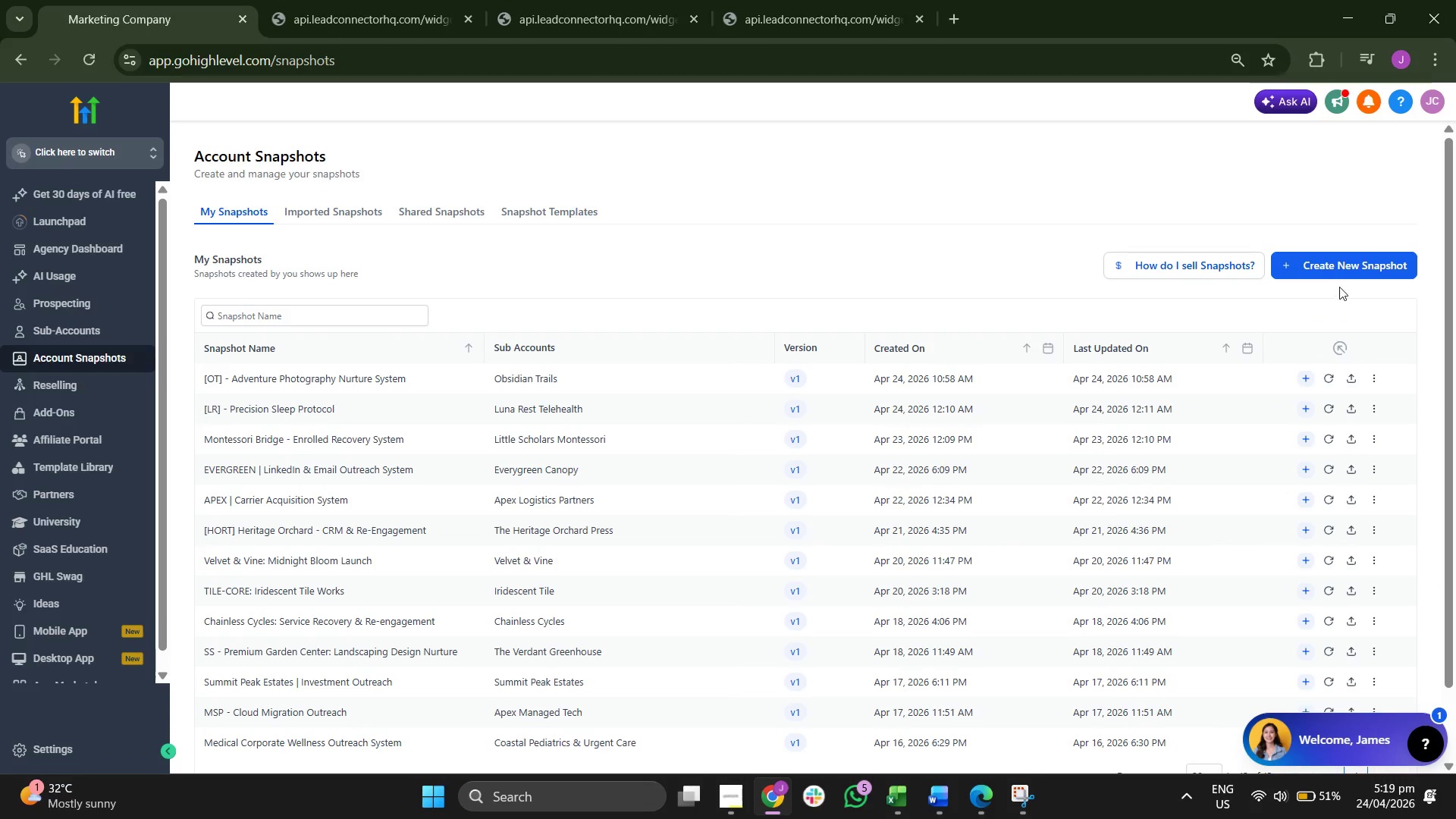 
left_click([1341, 262])
 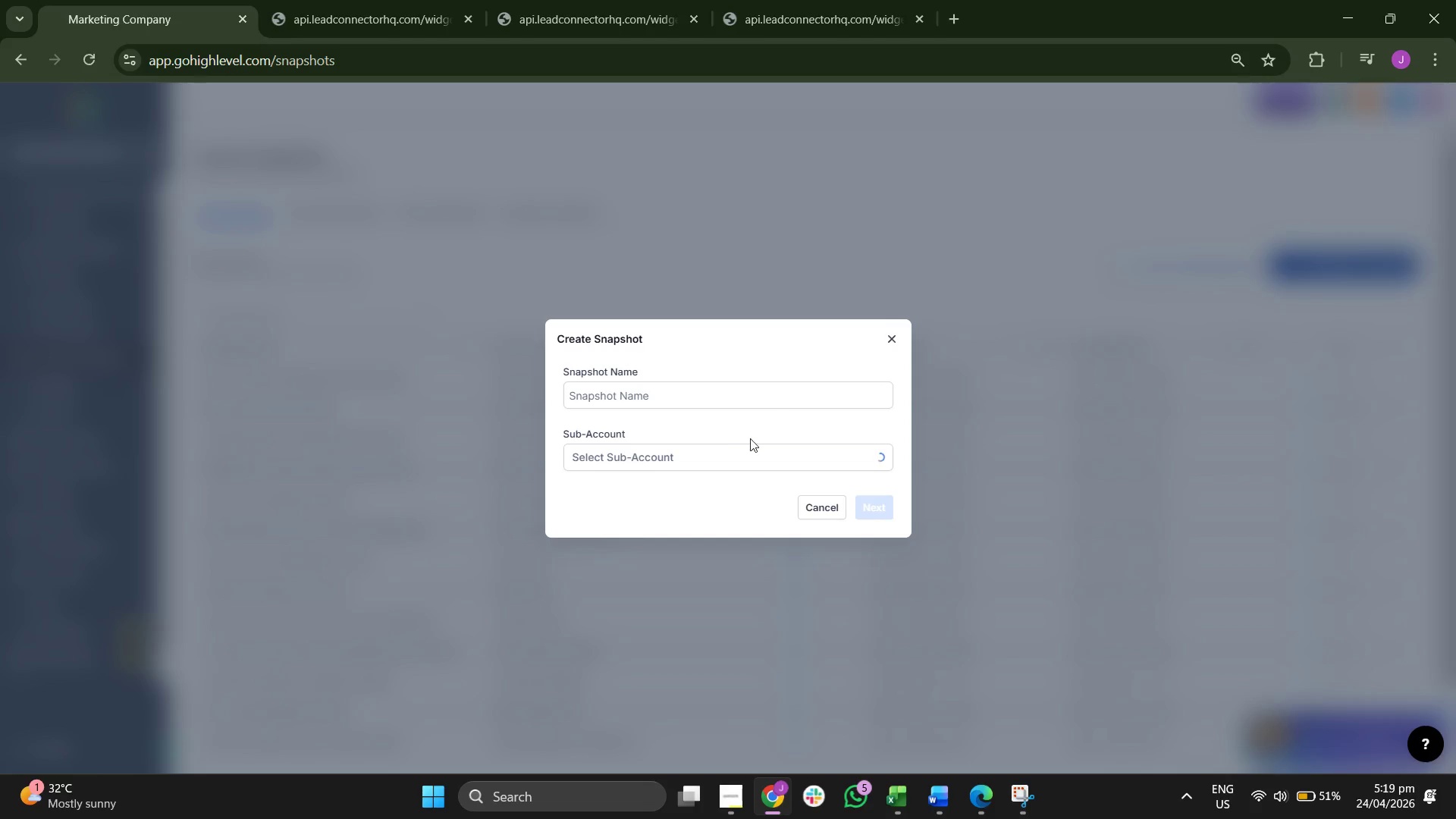 
left_click([739, 453])
 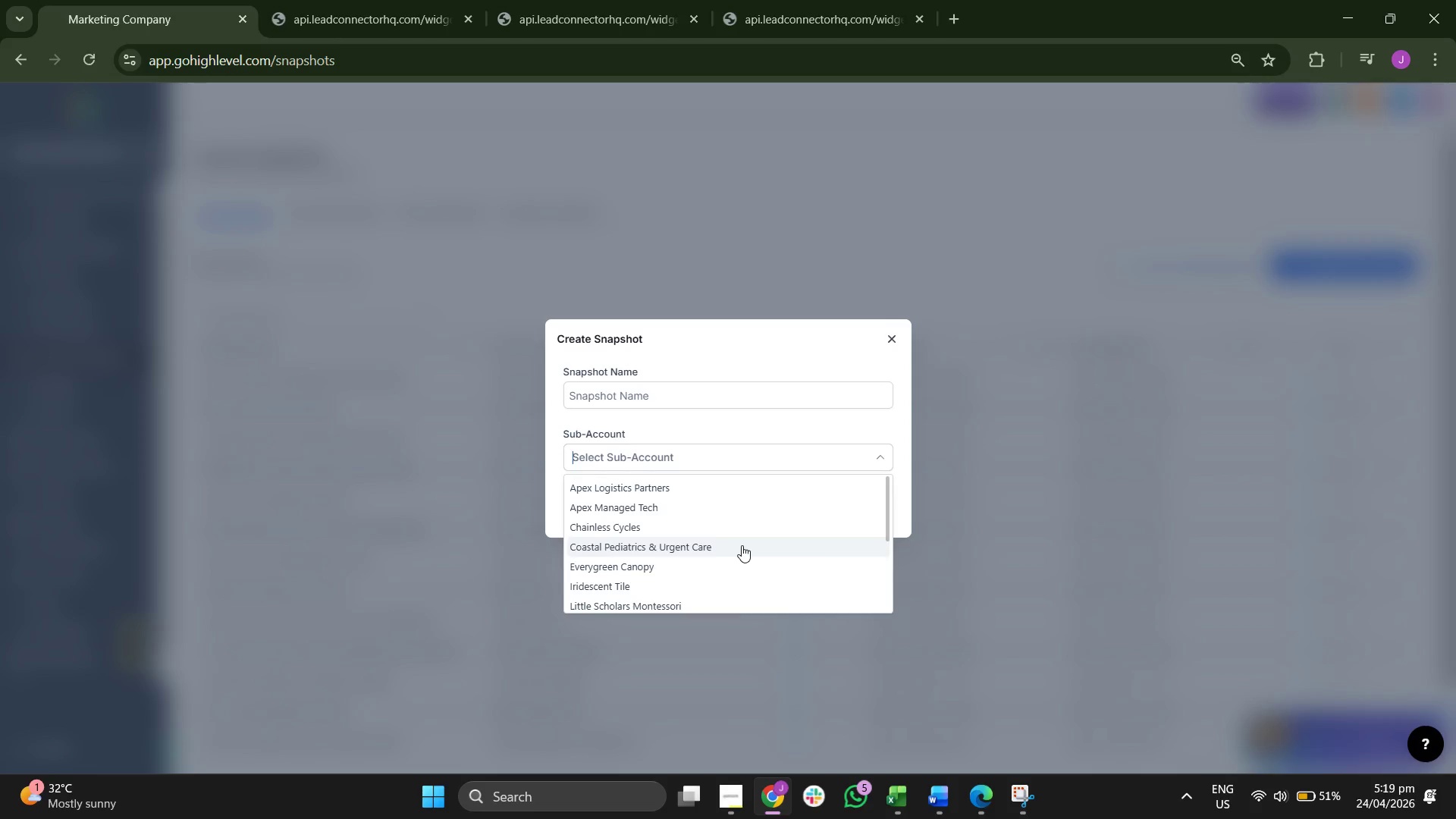 
scroll: coordinate [740, 548], scroll_direction: down, amount: 2.0
 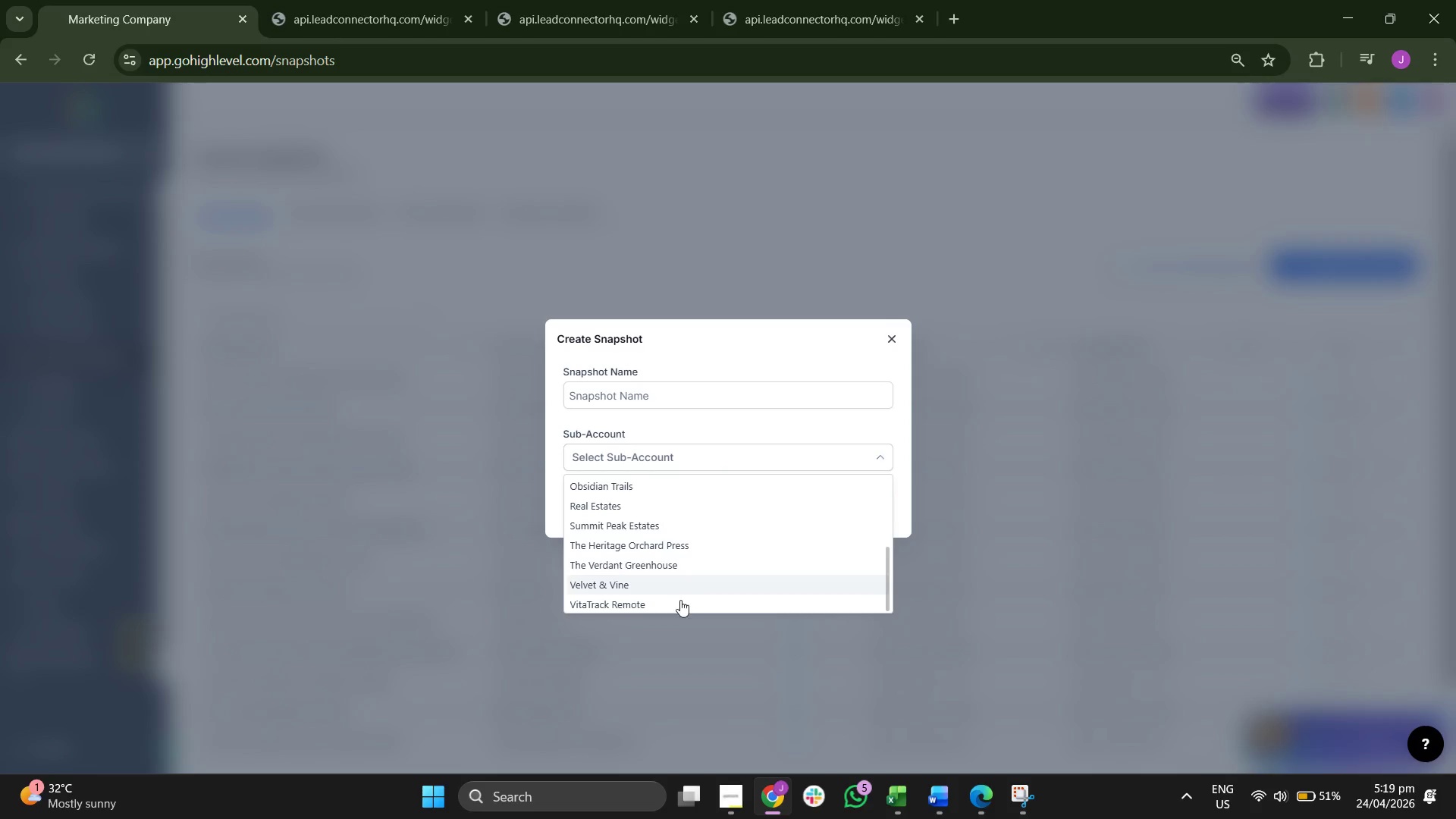 
left_click([678, 601])
 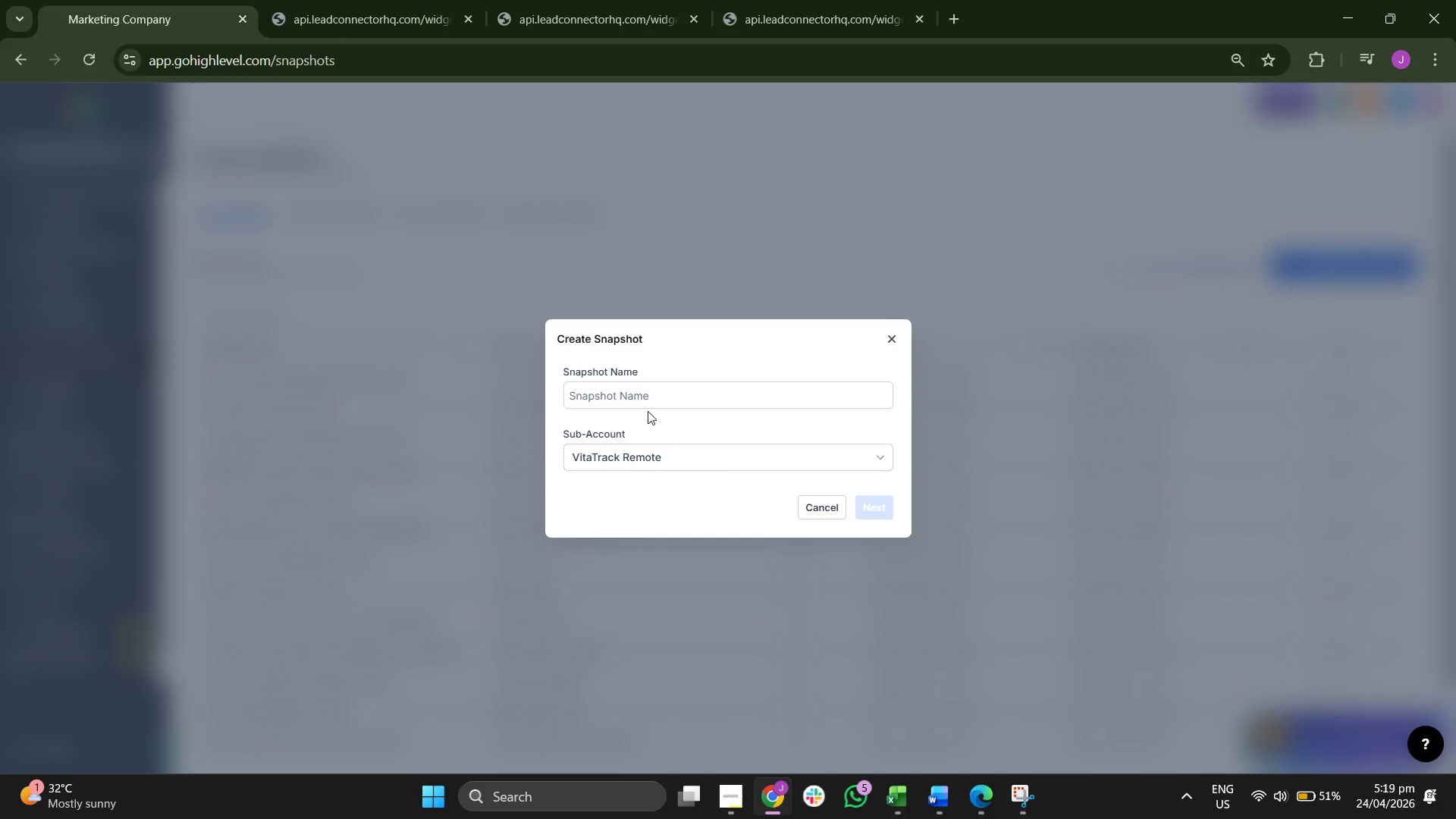 
left_click([666, 395])
 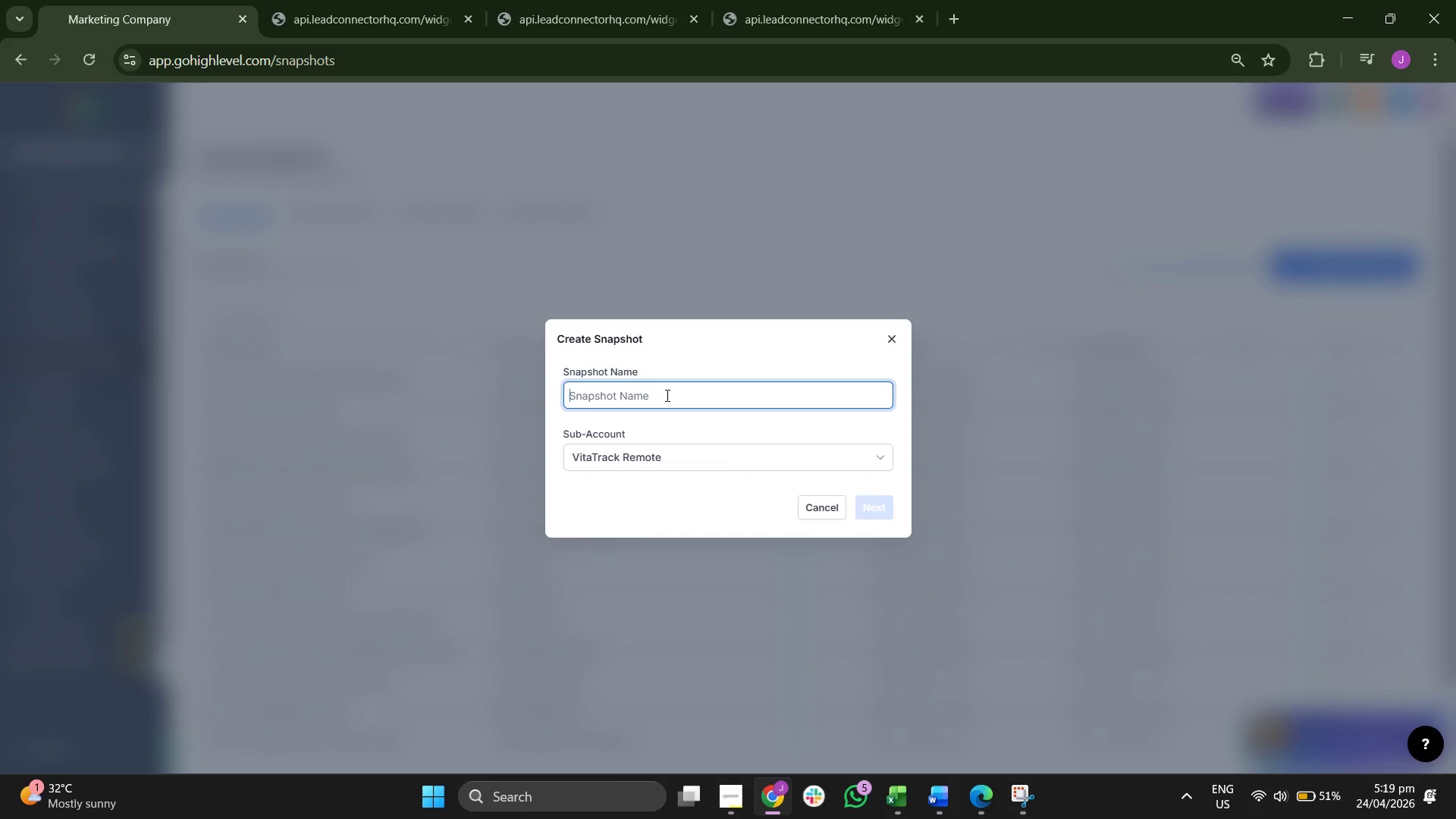 
type(VTR-Geriatric- )
key(Backspace)
type(RPMP)
key(Backspace)
type(-Ot)
key(Backspace)
type(ytre)
key(Backspace)
key(Backspace)
key(Backspace)
key(Backspace)
type(utreach)
 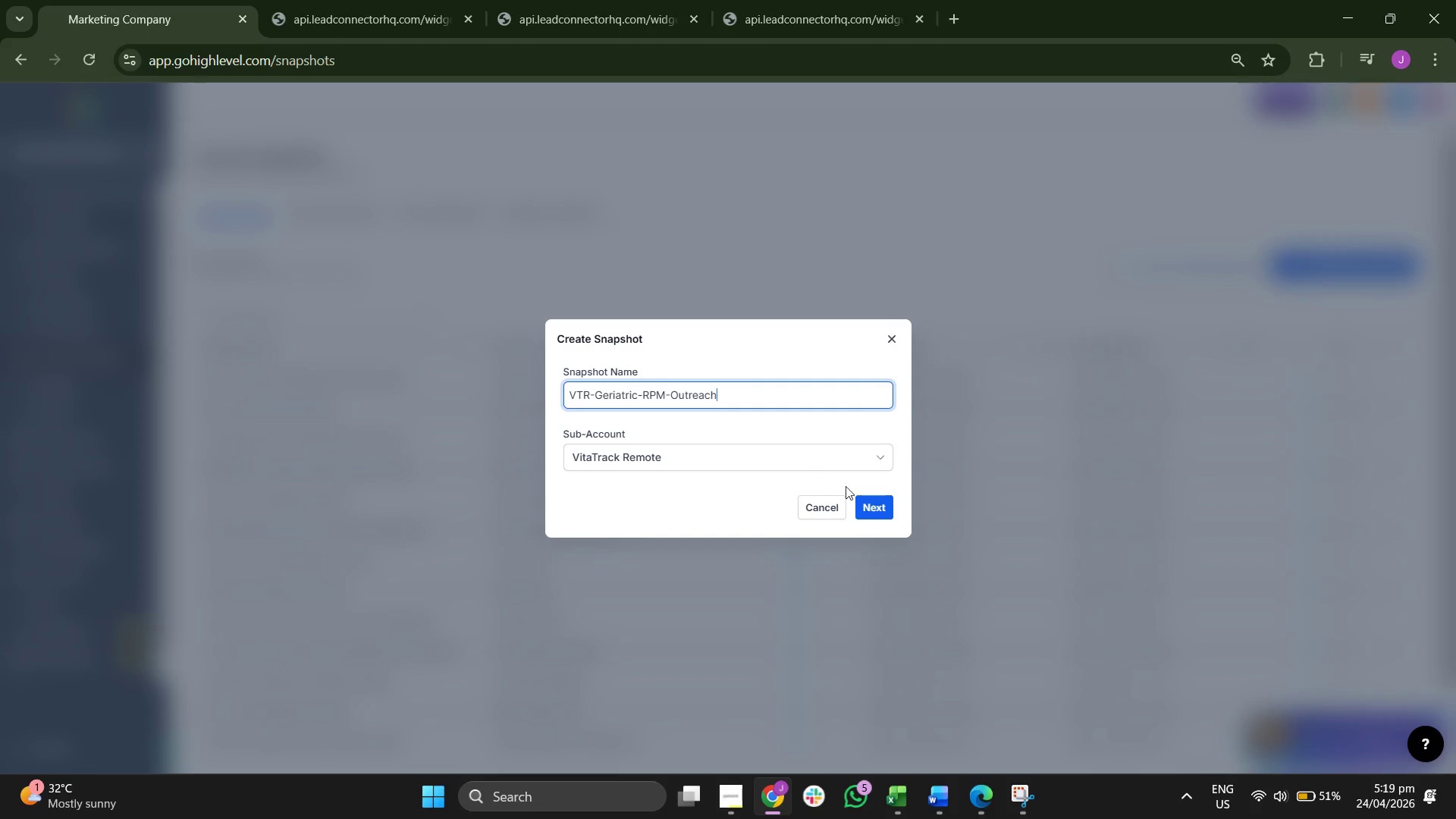 
left_click([872, 506])
 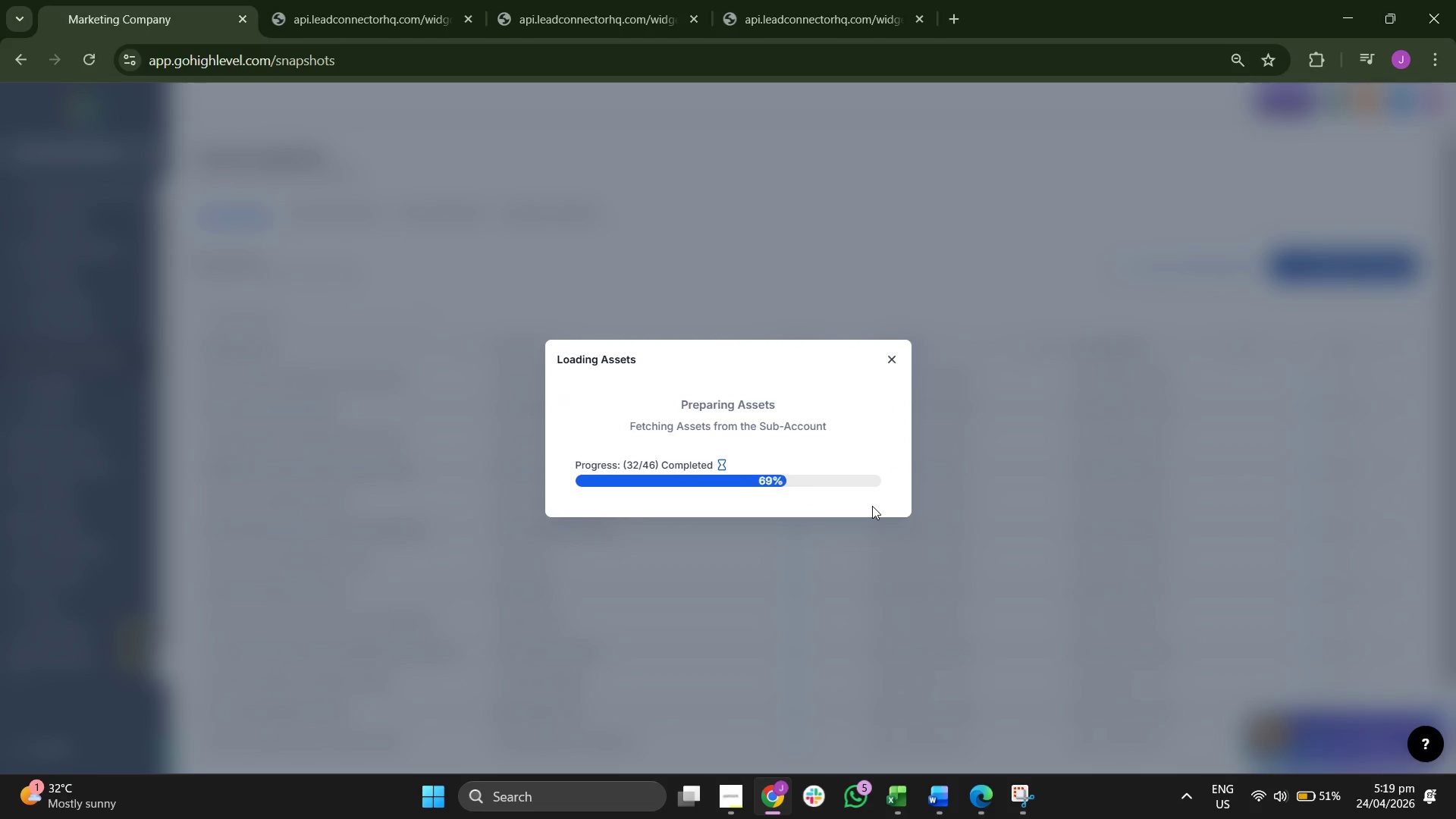 
wait(6.95)
 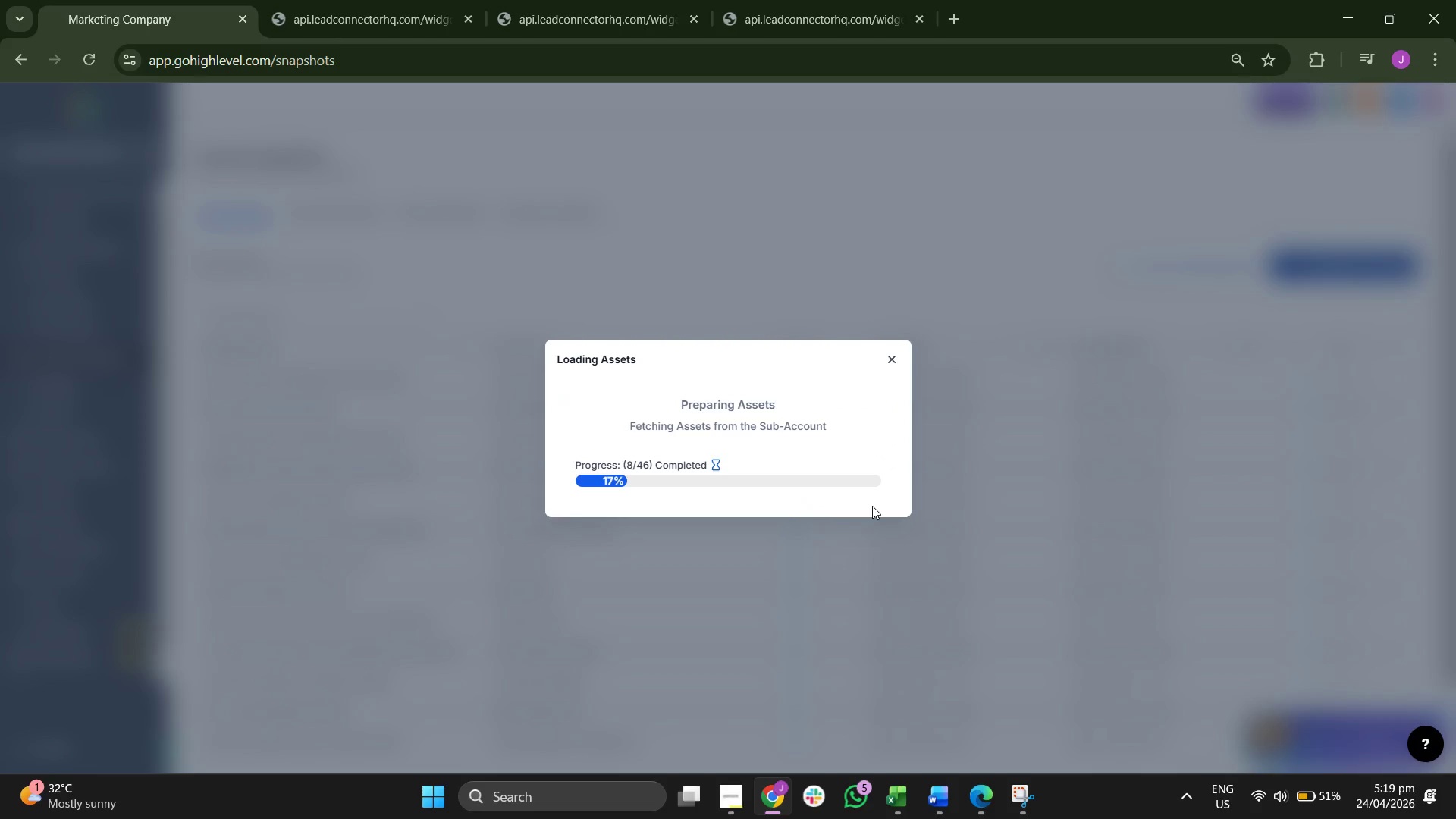 
mouse_move([860, 428])
 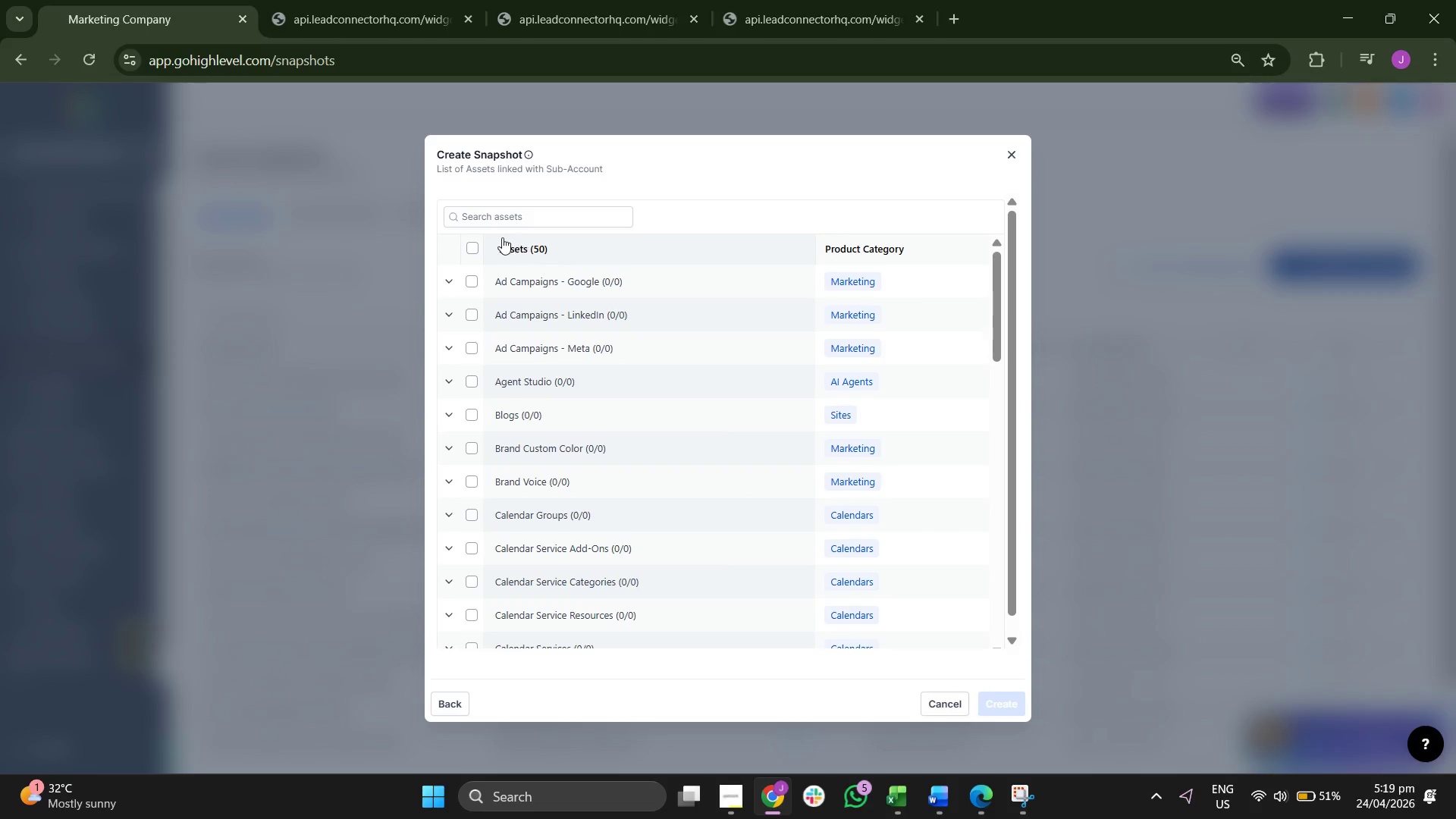 
left_click([470, 246])
 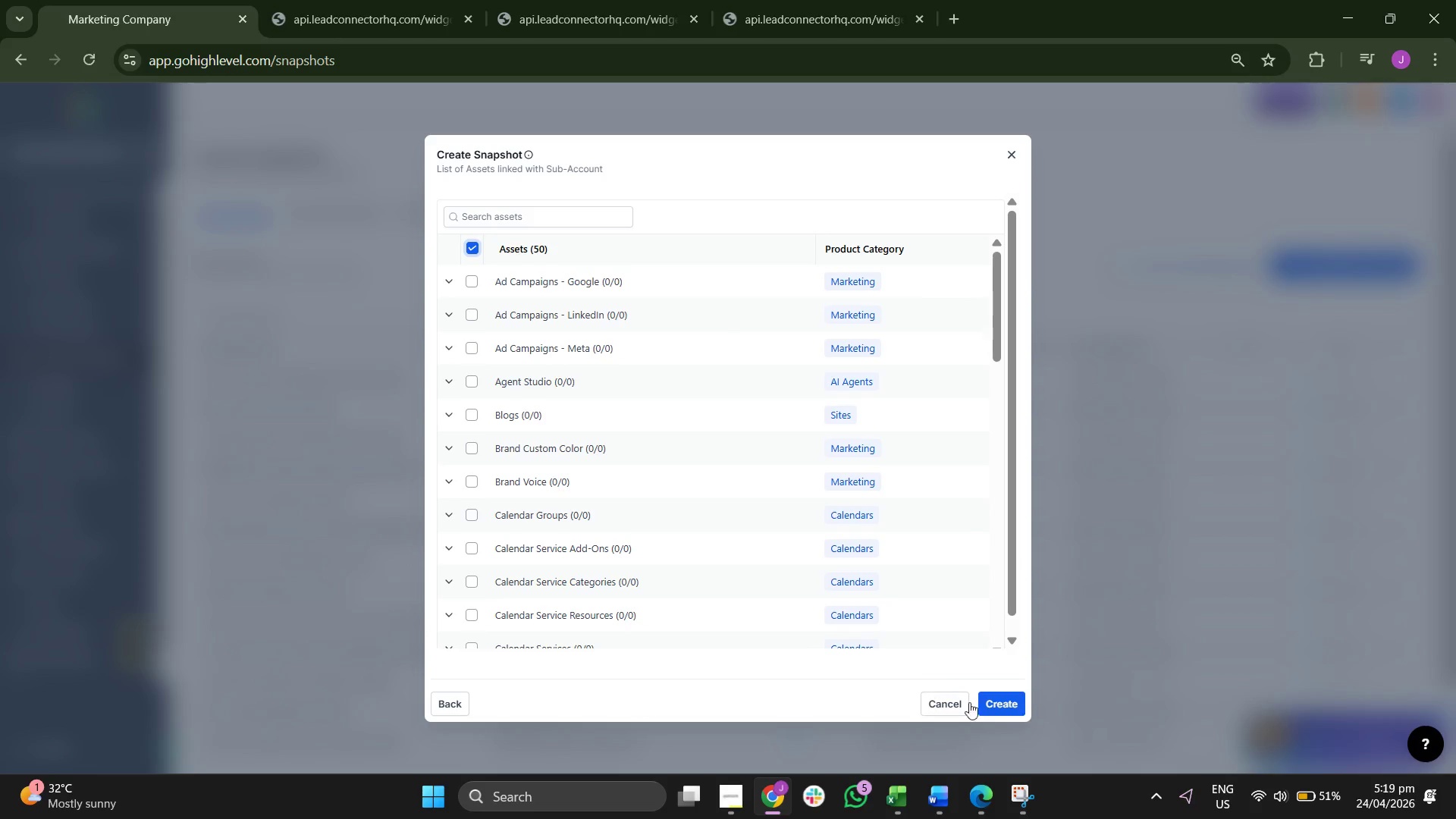 
left_click([996, 708])
 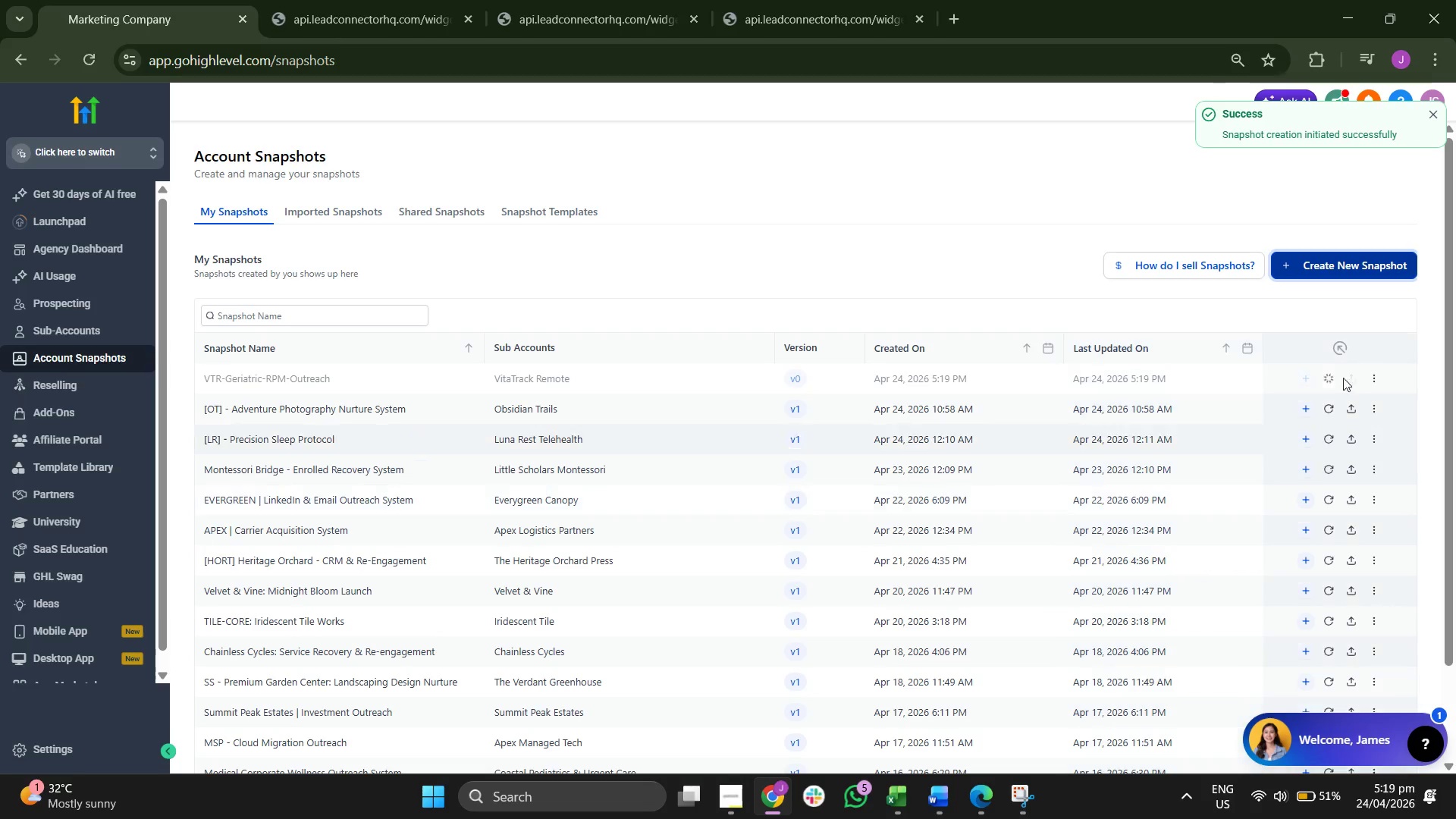 
scroll: coordinate [962, 397], scroll_direction: down, amount: 1.0
 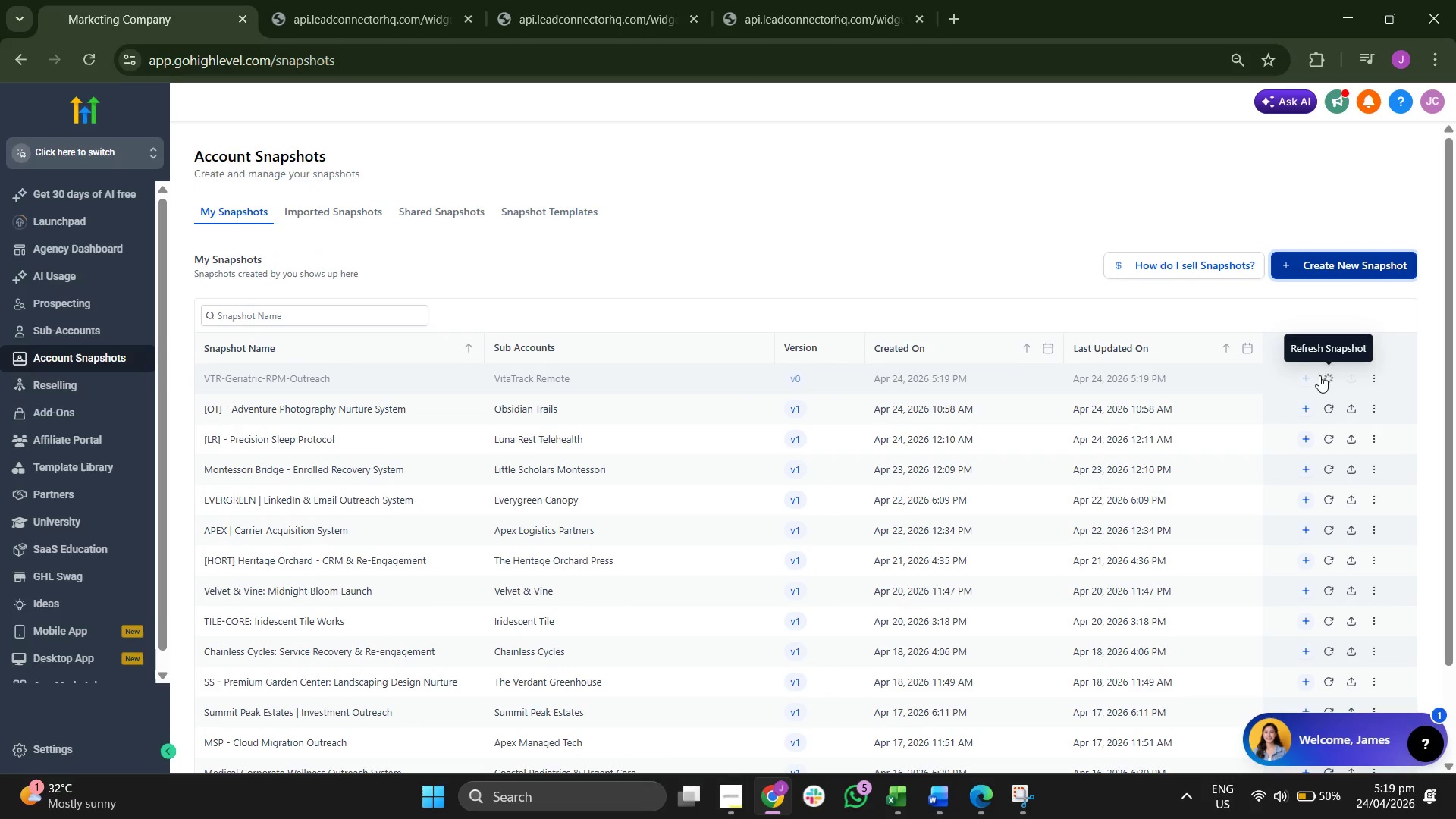 
wait(8.3)
 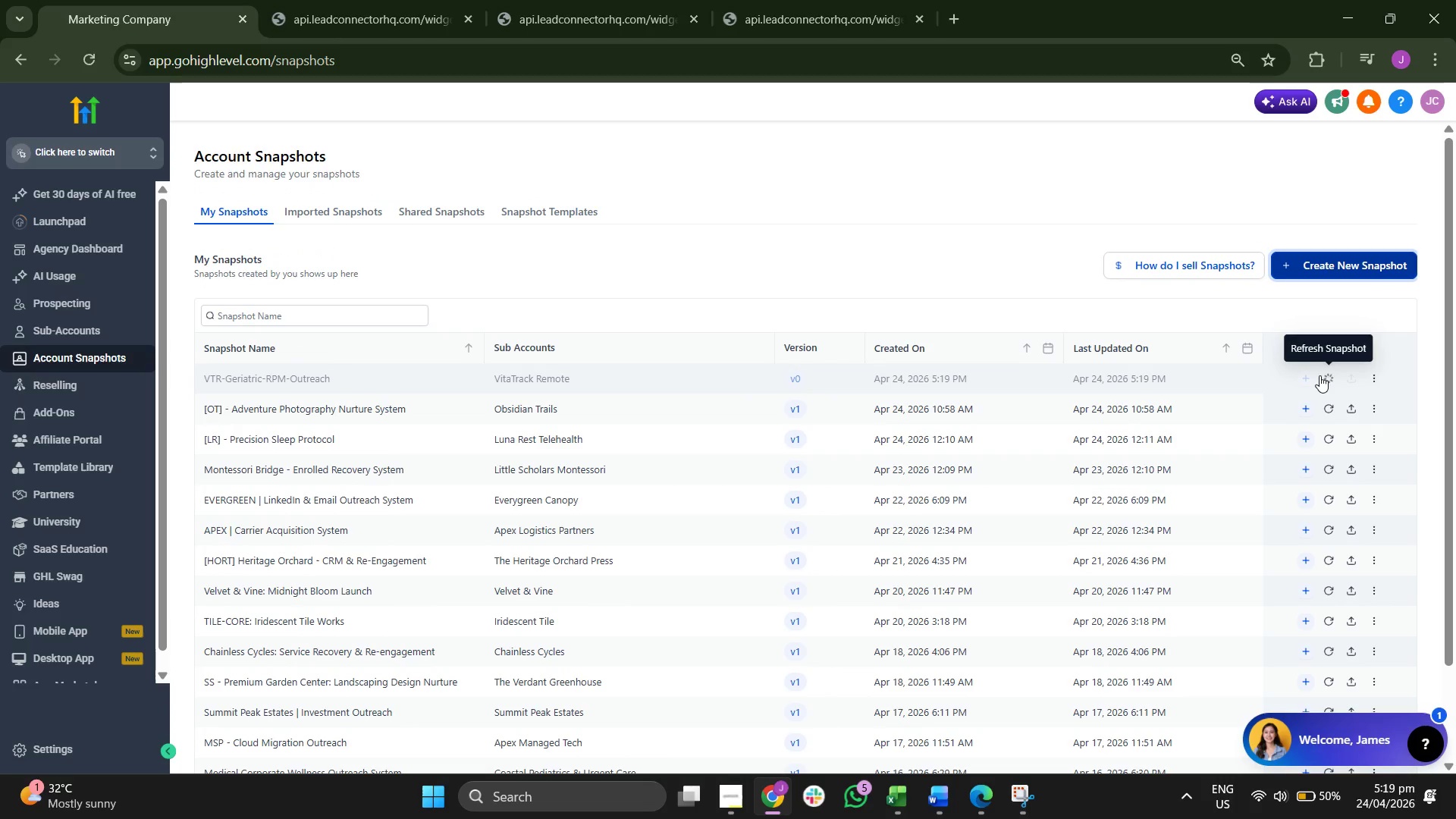 
scroll: coordinate [1223, 369], scroll_direction: none, amount: 0.0
 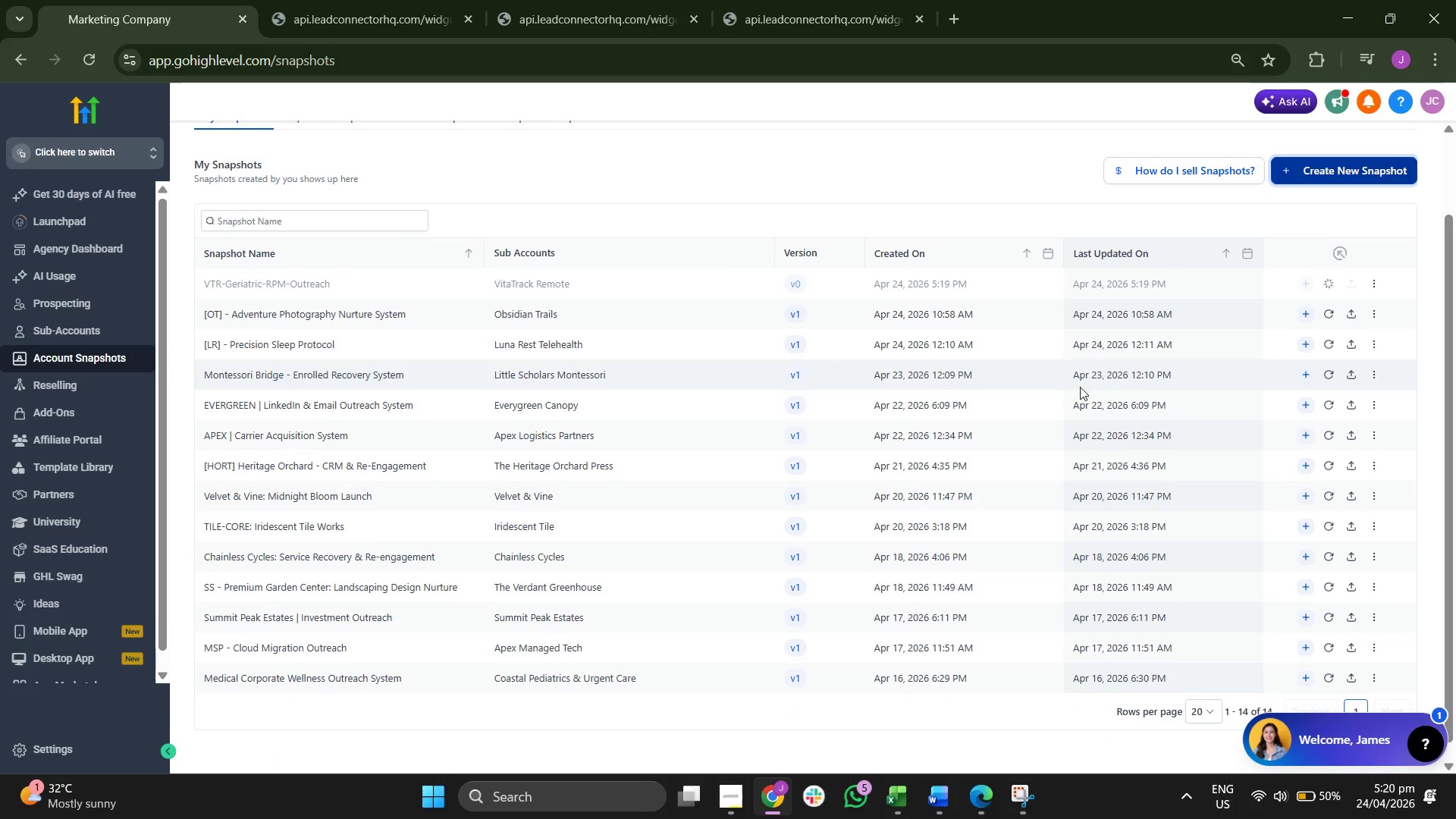 
scroll: coordinate [1084, 376], scroll_direction: down, amount: 1.0
 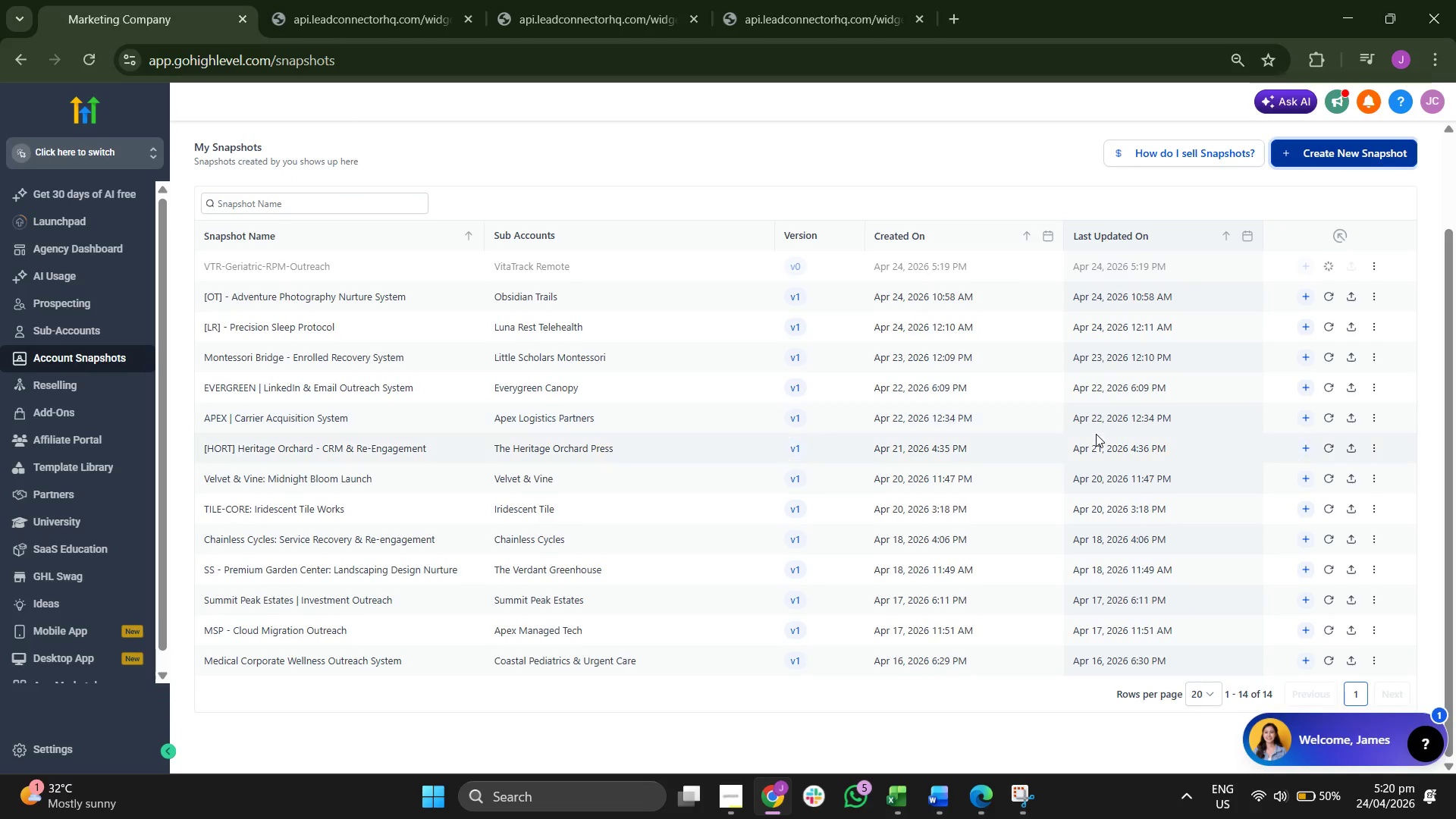 
scroll: coordinate [1090, 440], scroll_direction: up, amount: 1.0
 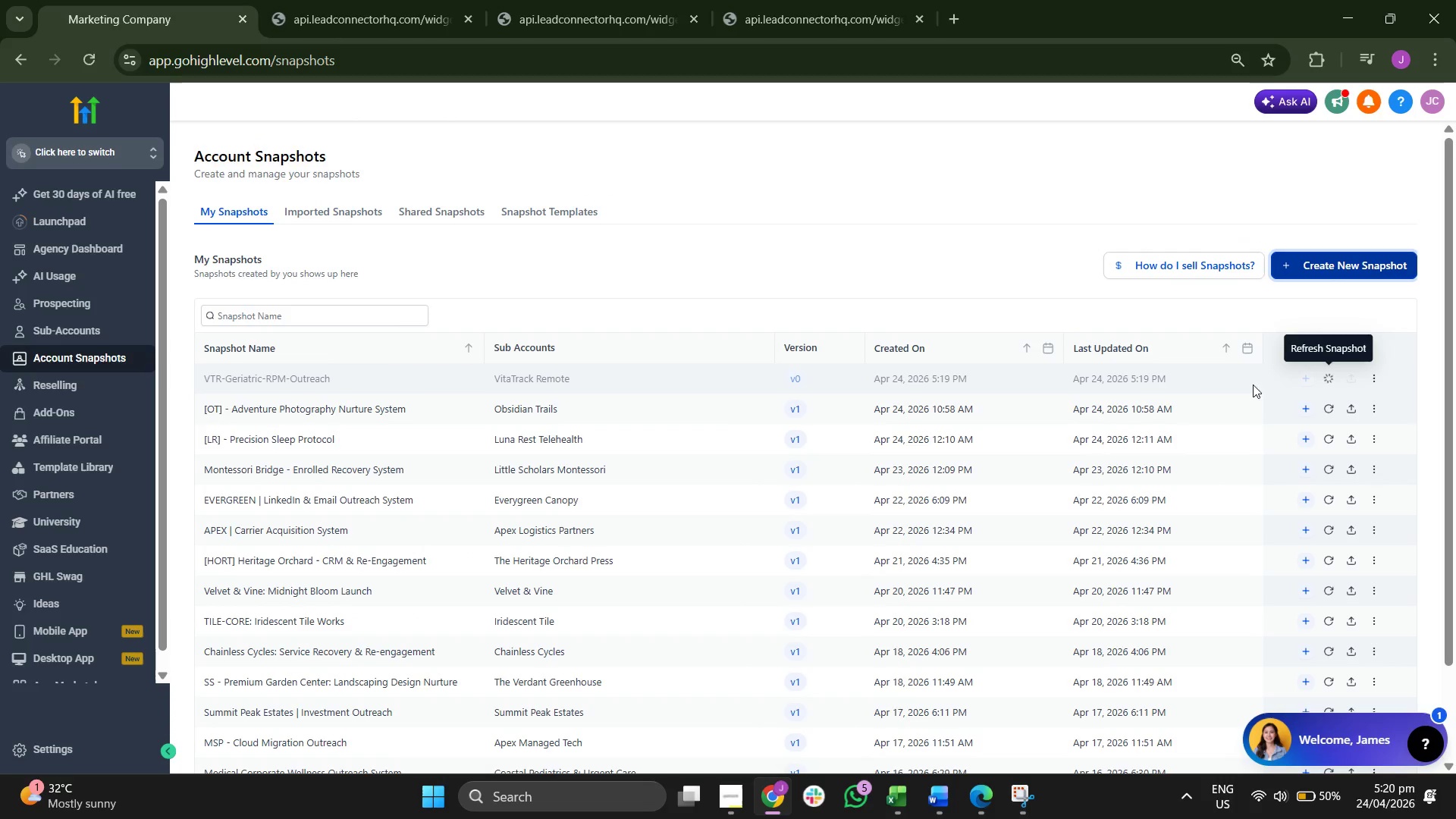 
scroll: coordinate [999, 248], scroll_direction: none, amount: 0.0
 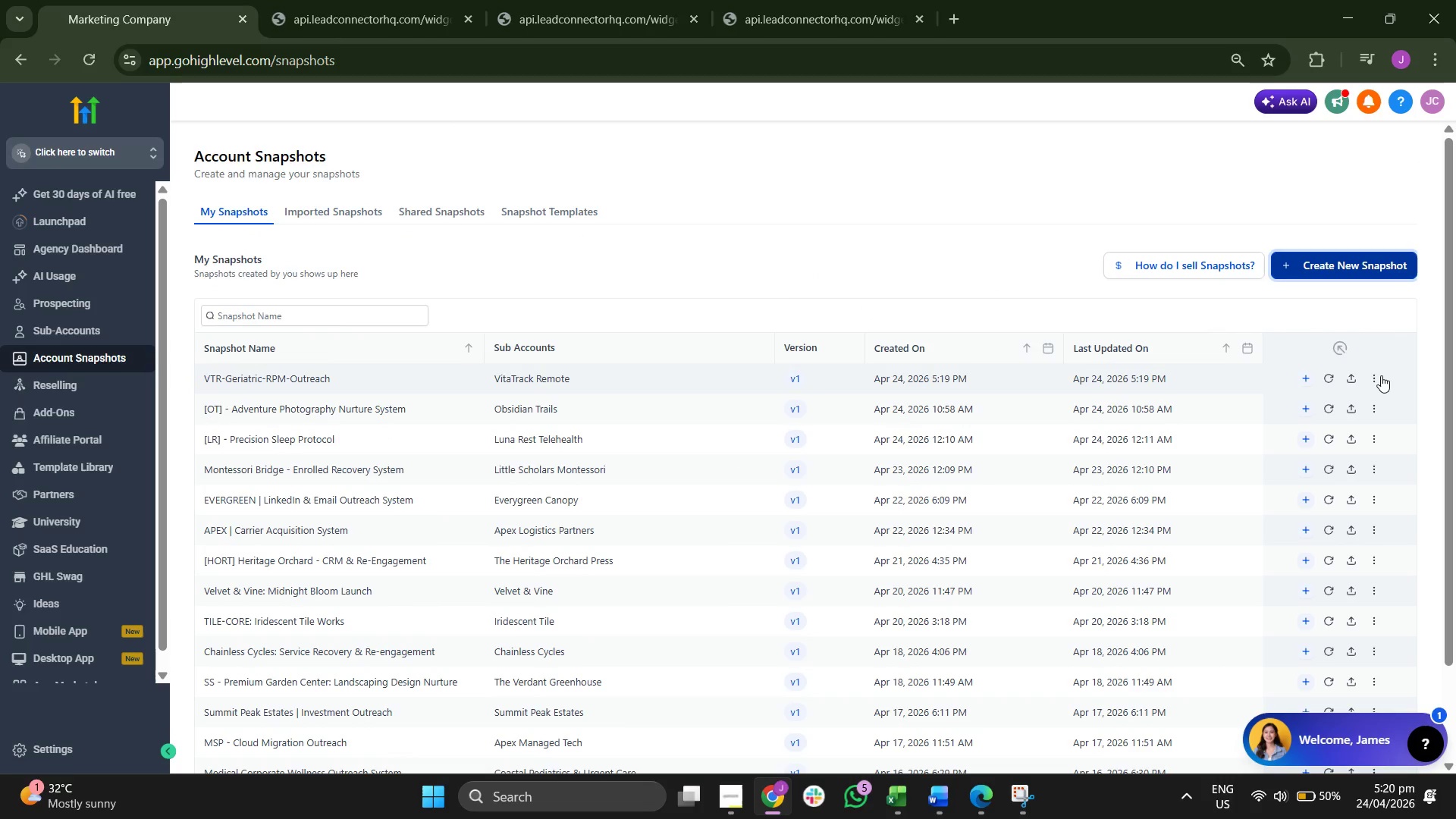 
left_click([1373, 375])
 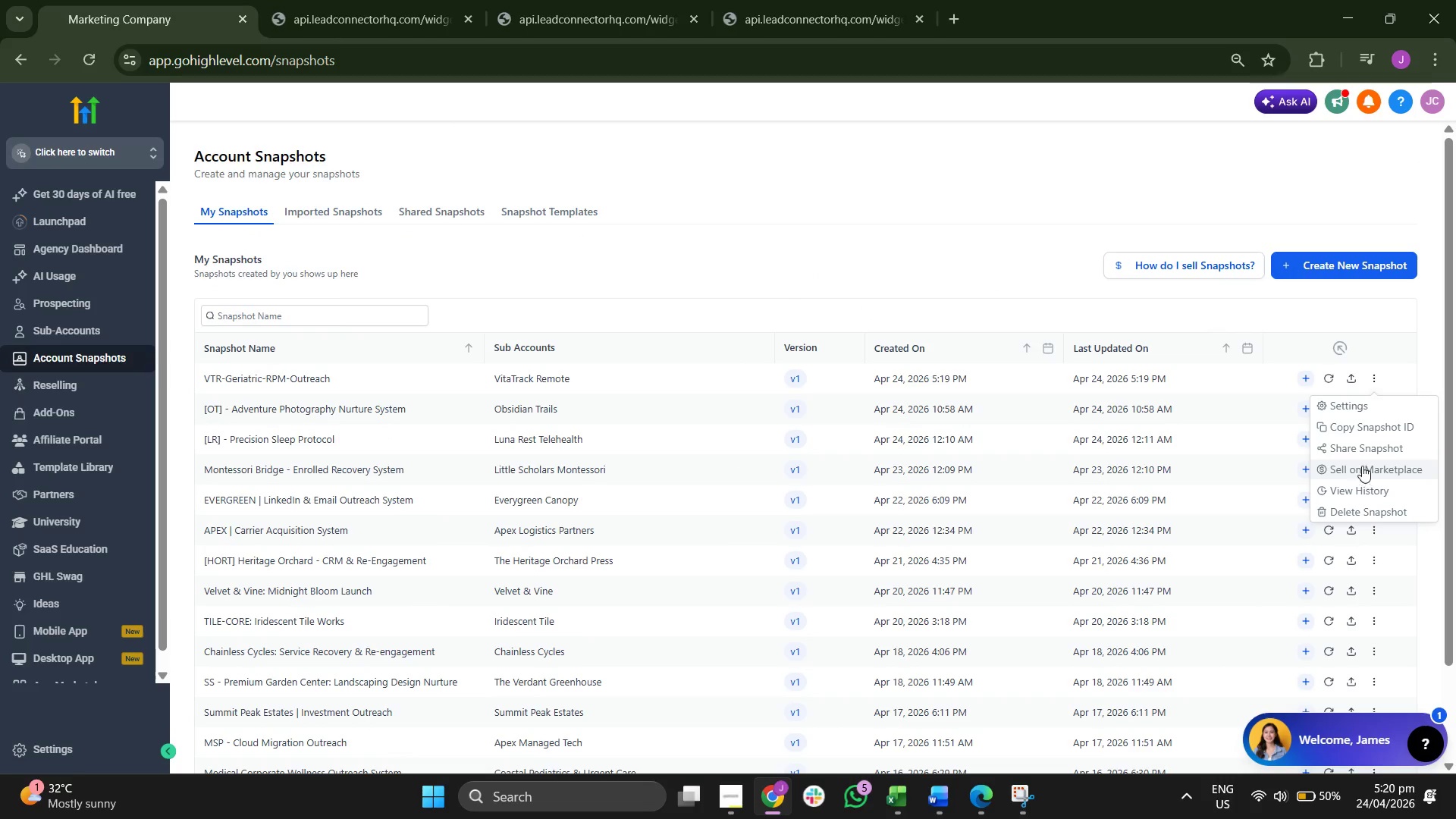 
left_click([1361, 445])
 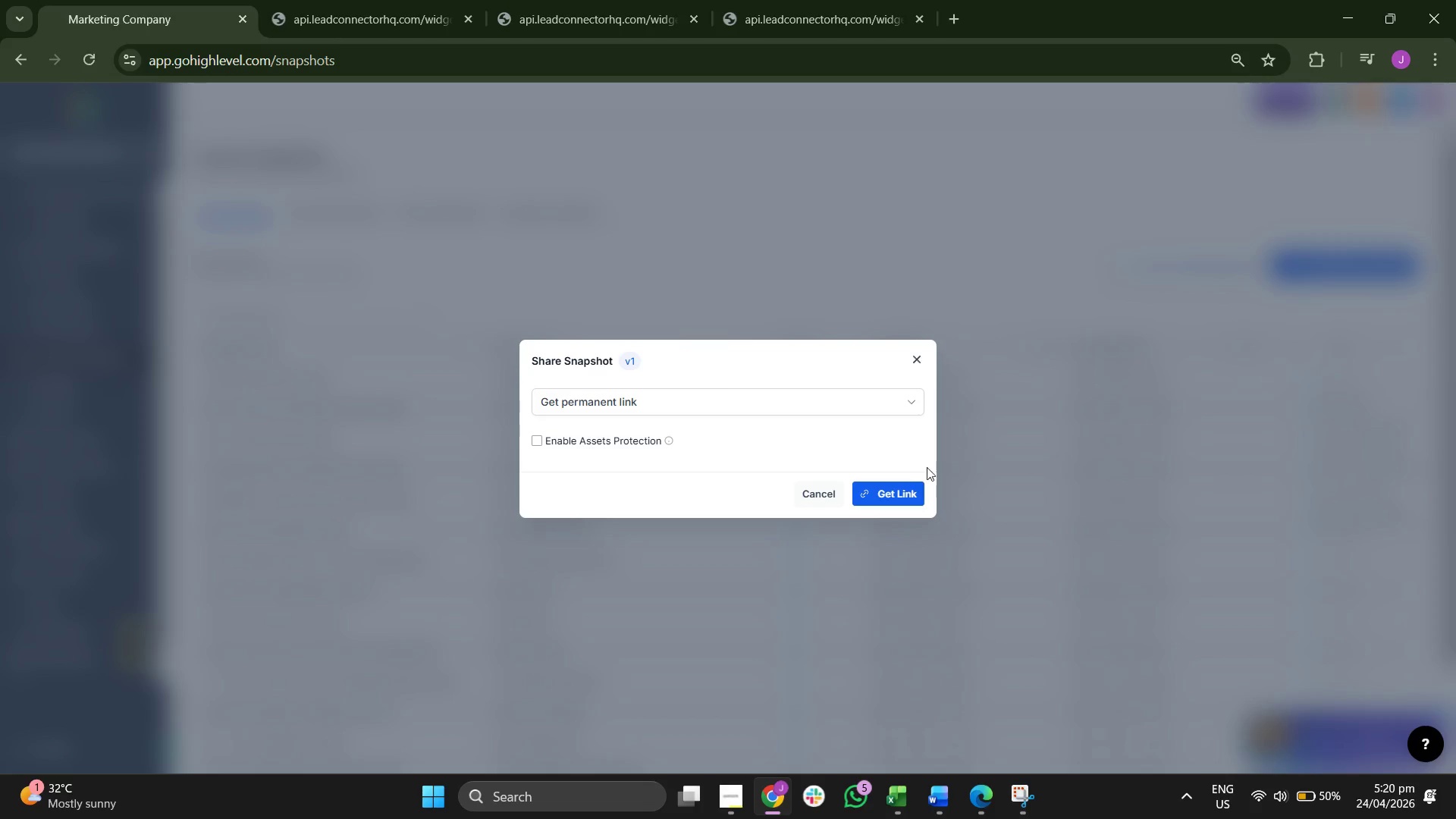 
left_click([893, 493])
 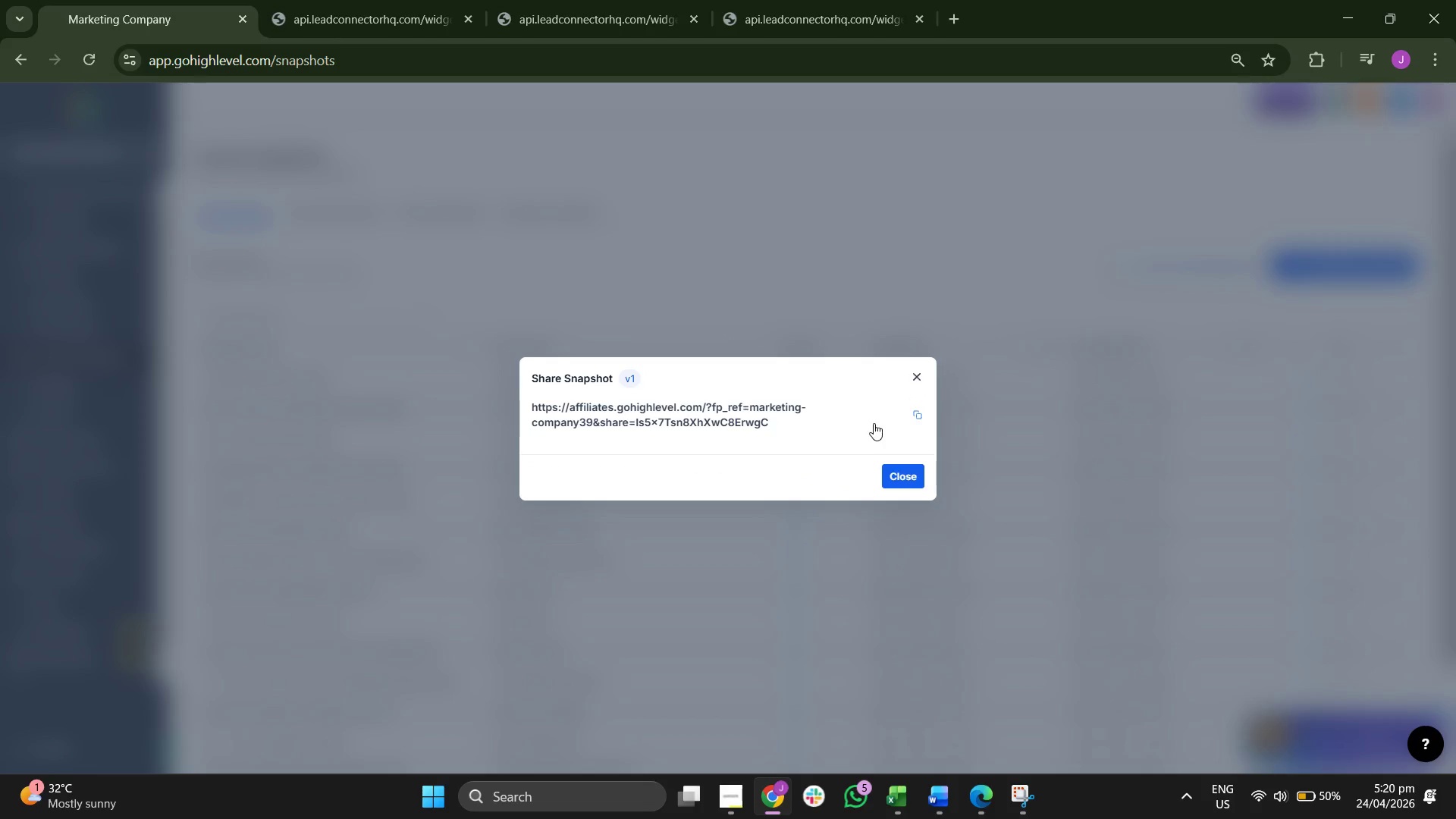 
left_click([910, 413])
 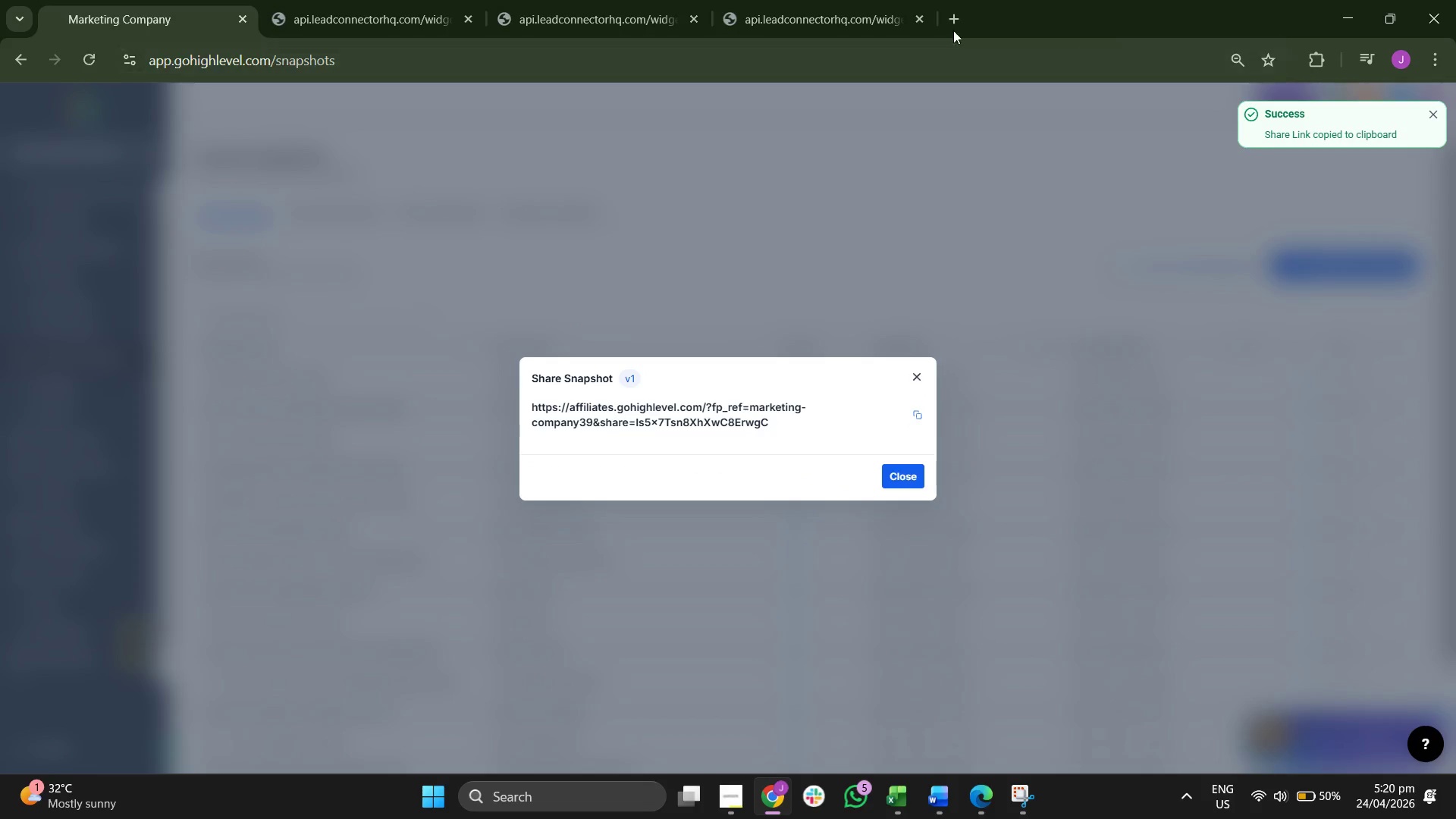 
left_click([962, 14])
 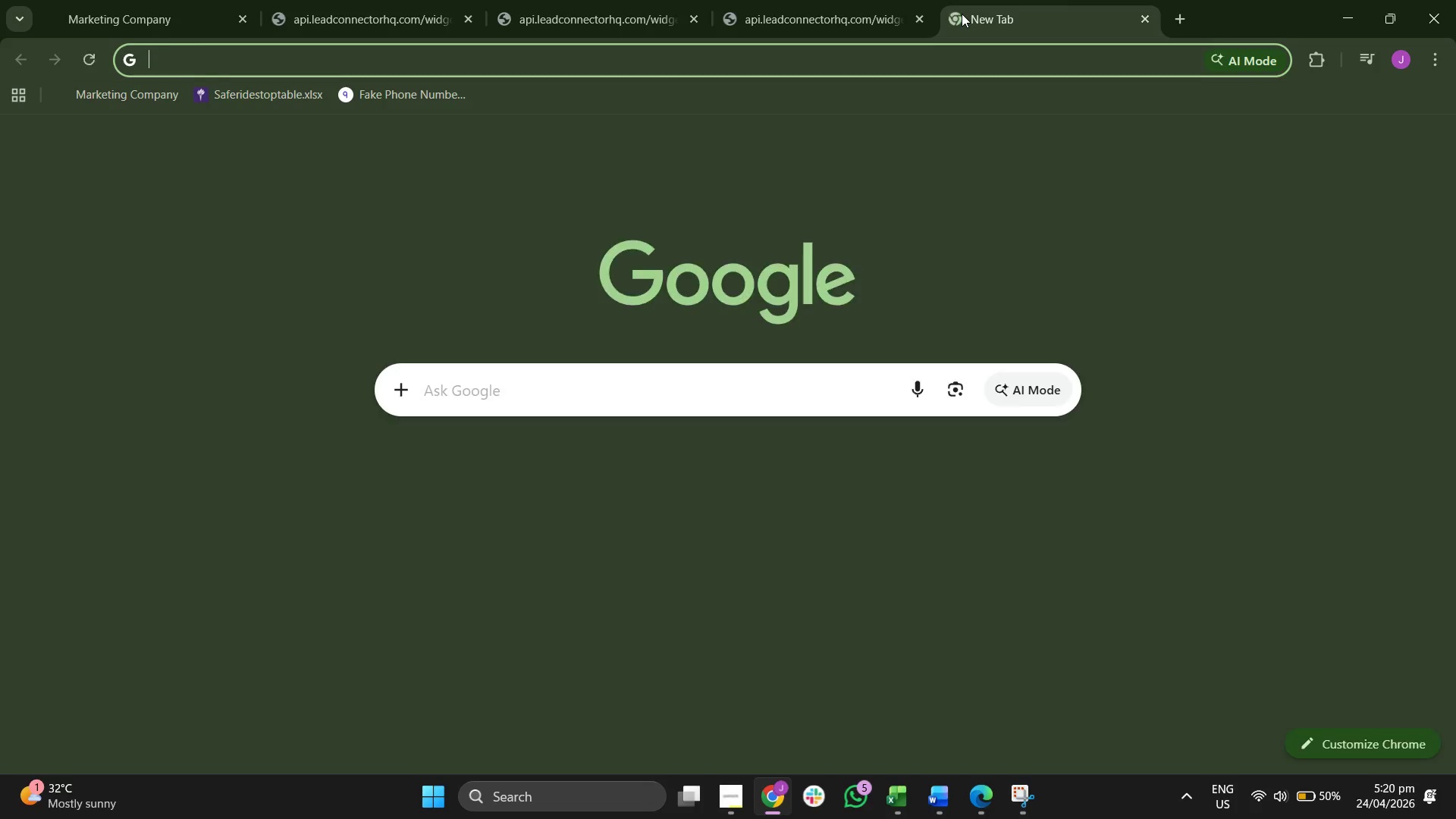 
key(Control+V)
 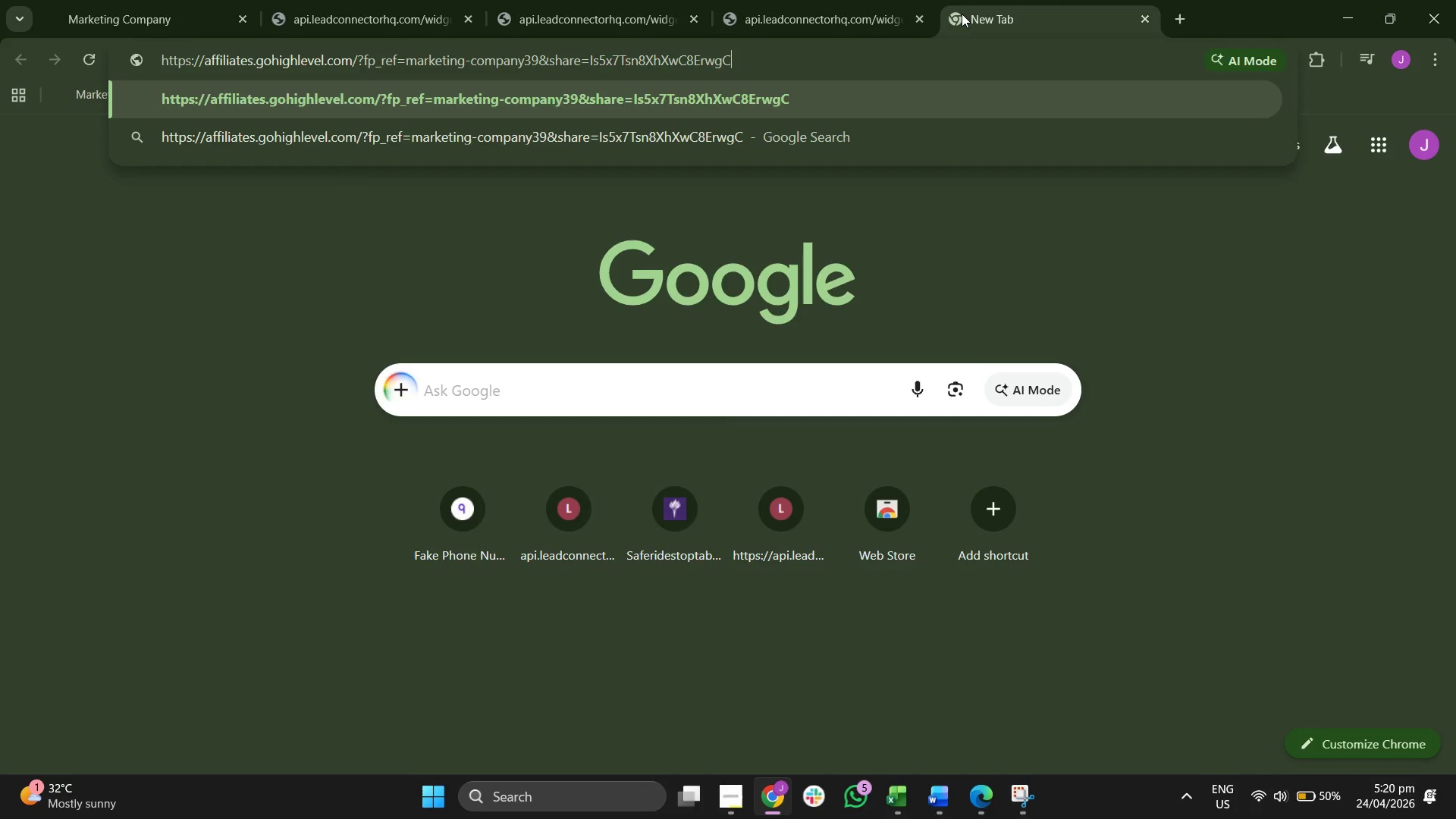 
key(Enter)
 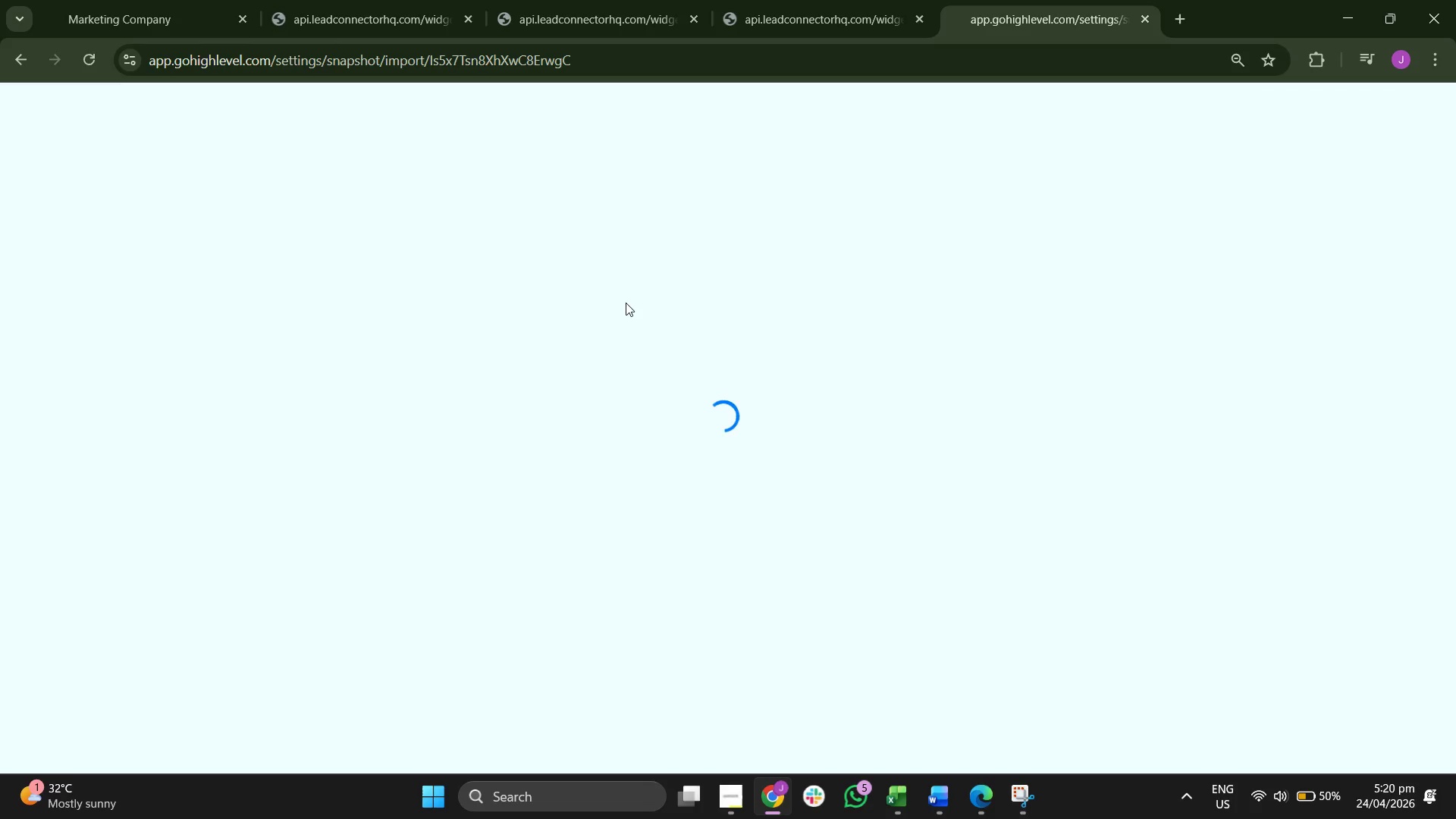 
wait(8.53)
 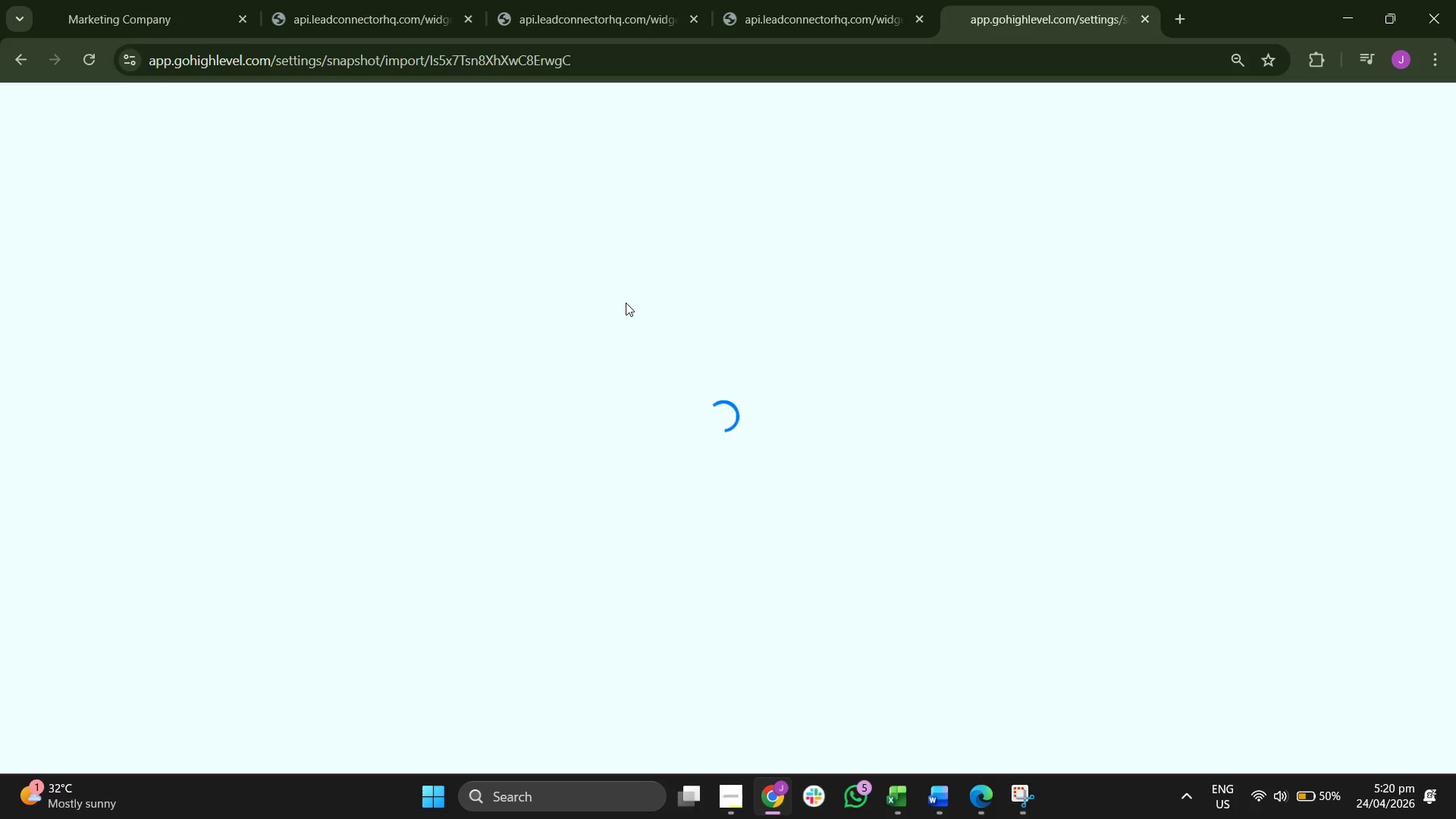 
double_click([406, 146])
 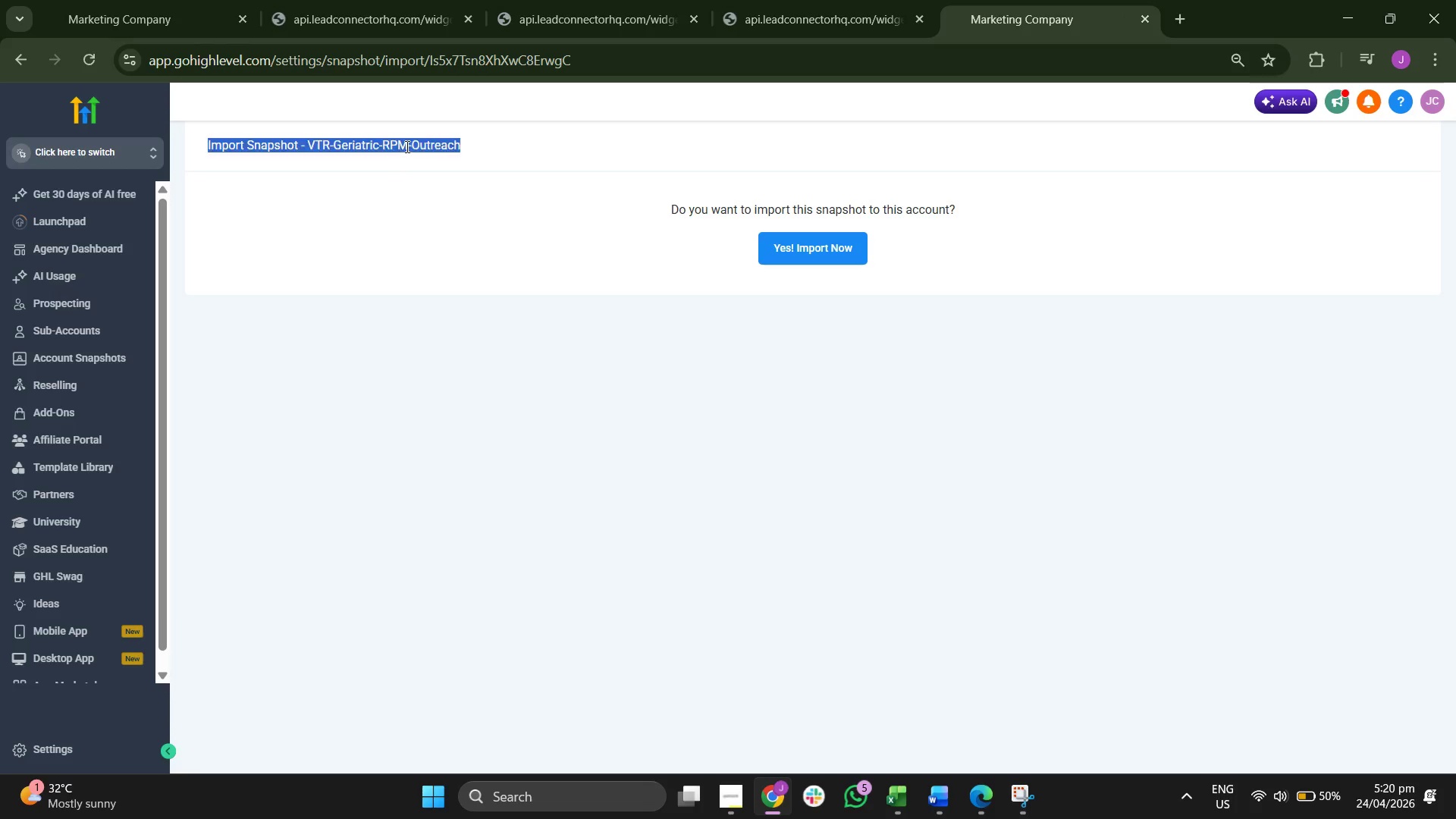 
triple_click([406, 146])
 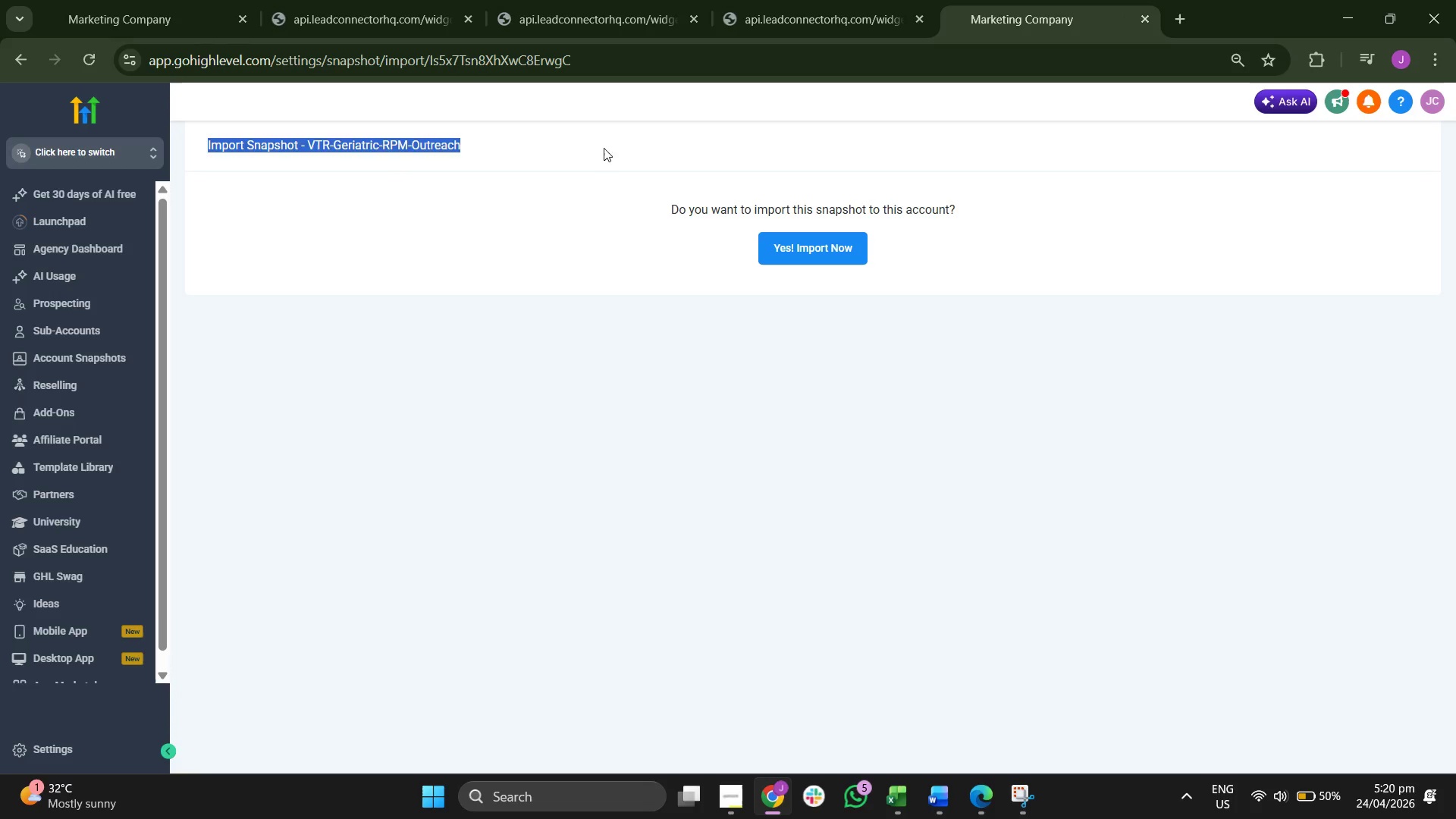 
left_click([617, 151])
 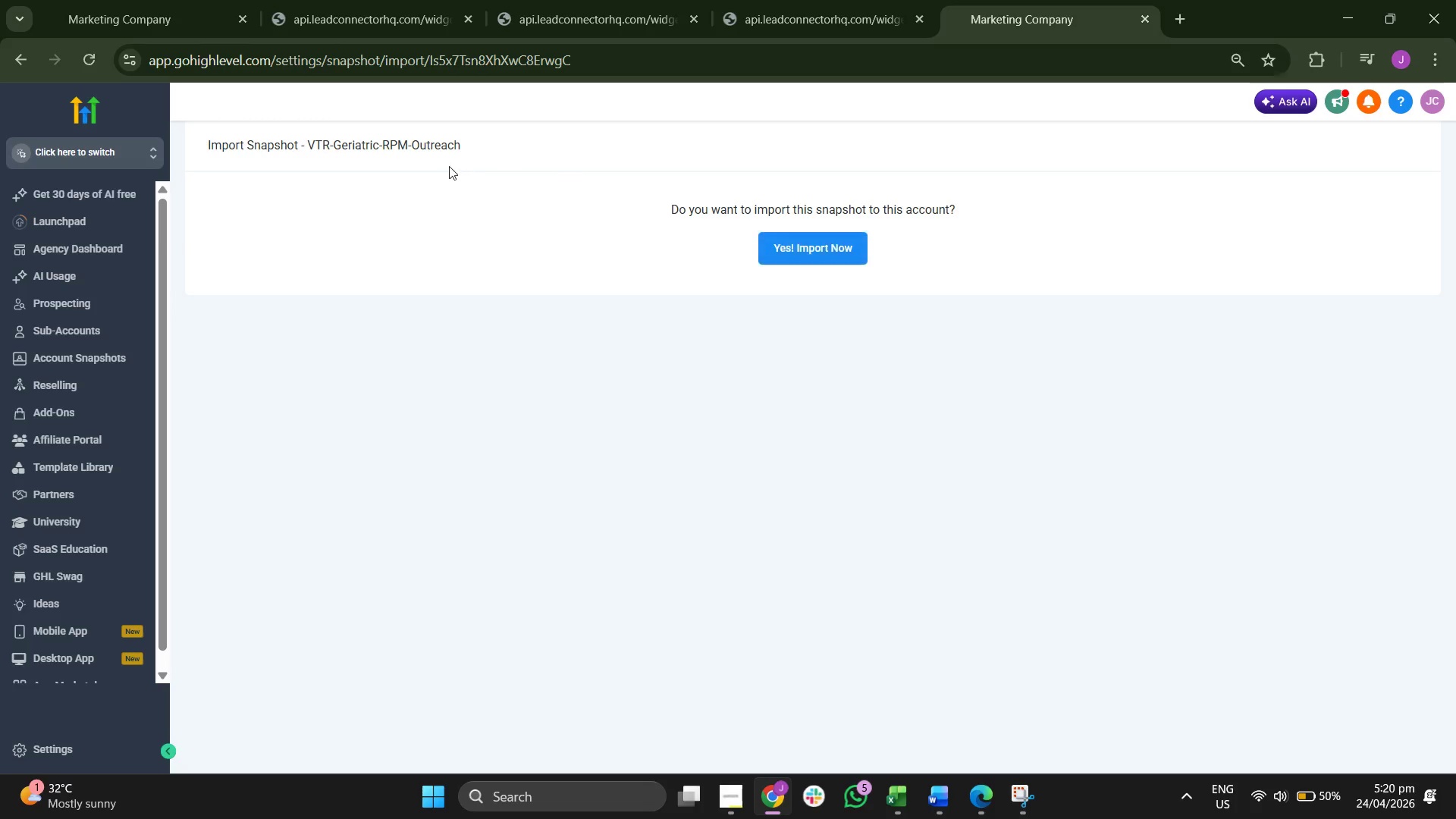 
double_click([431, 146])
 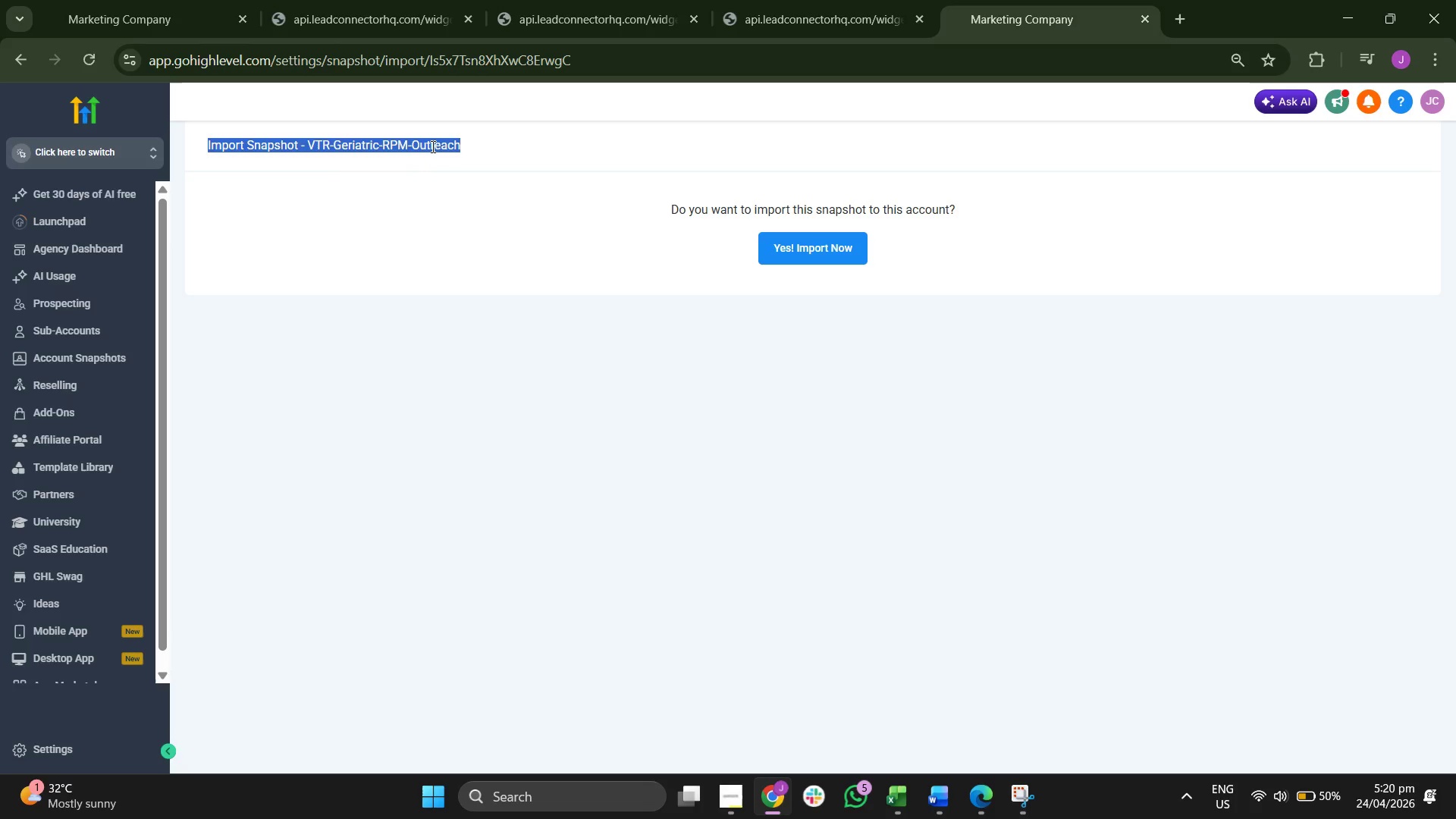 
triple_click([431, 146])
 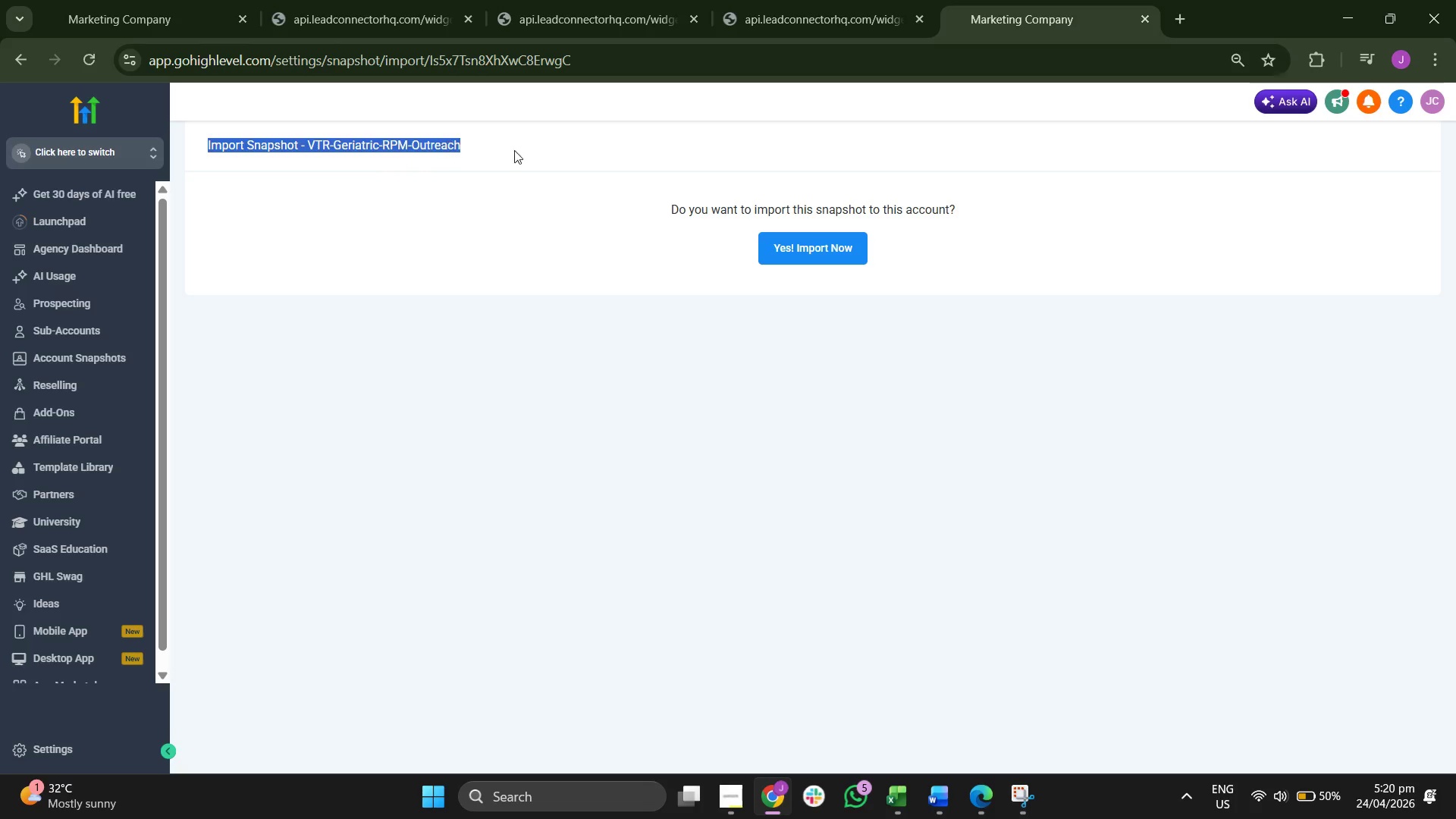 
triple_click([592, 157])
 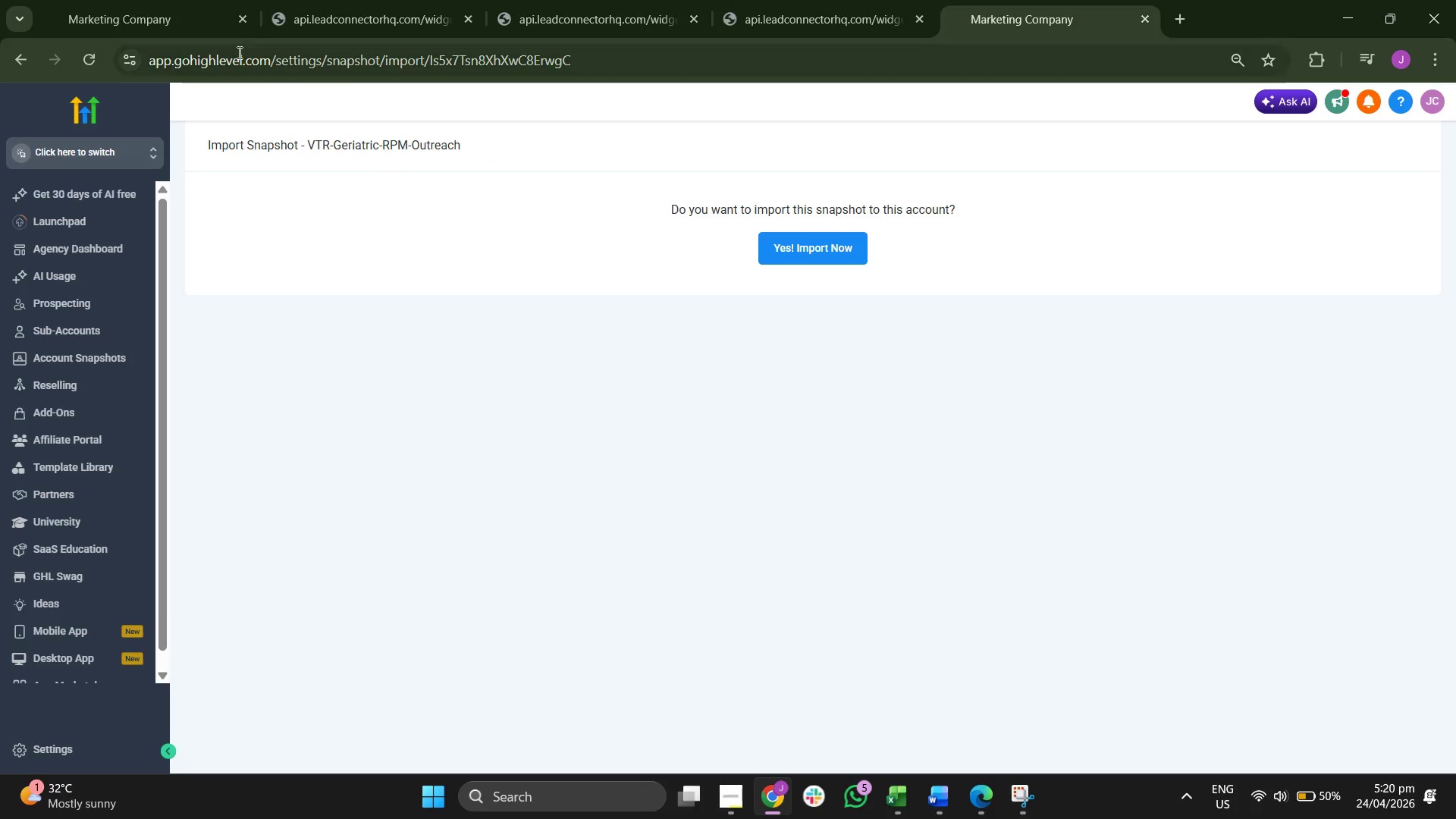 